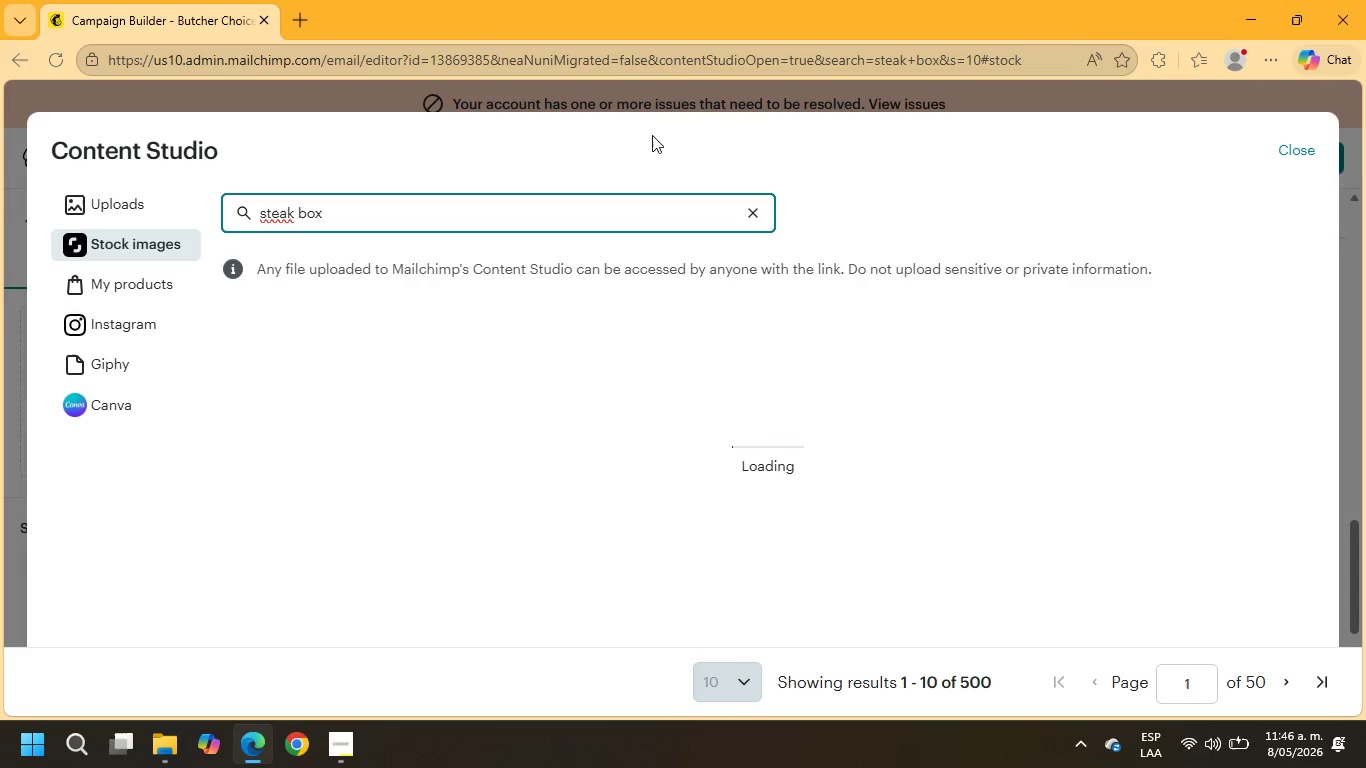 
left_click([1002, 441])
 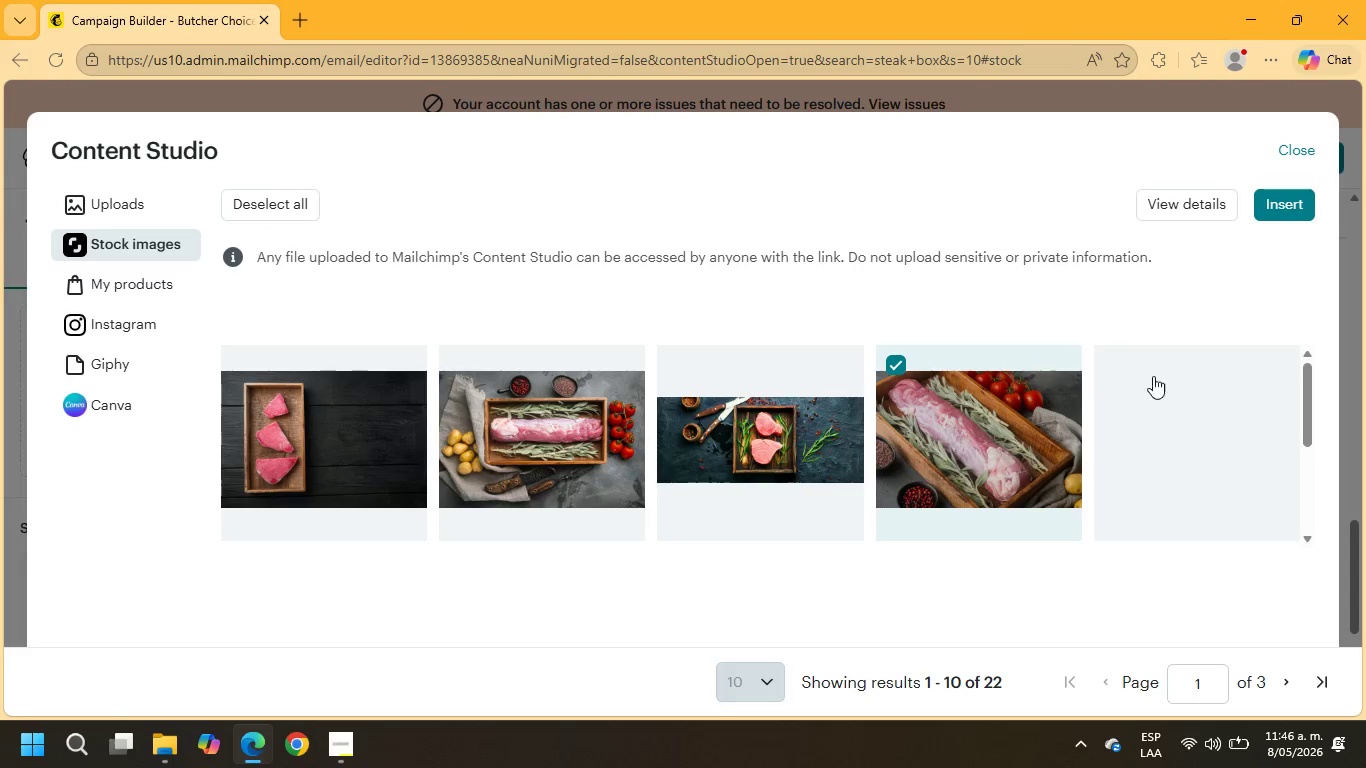 
left_click([1287, 212])
 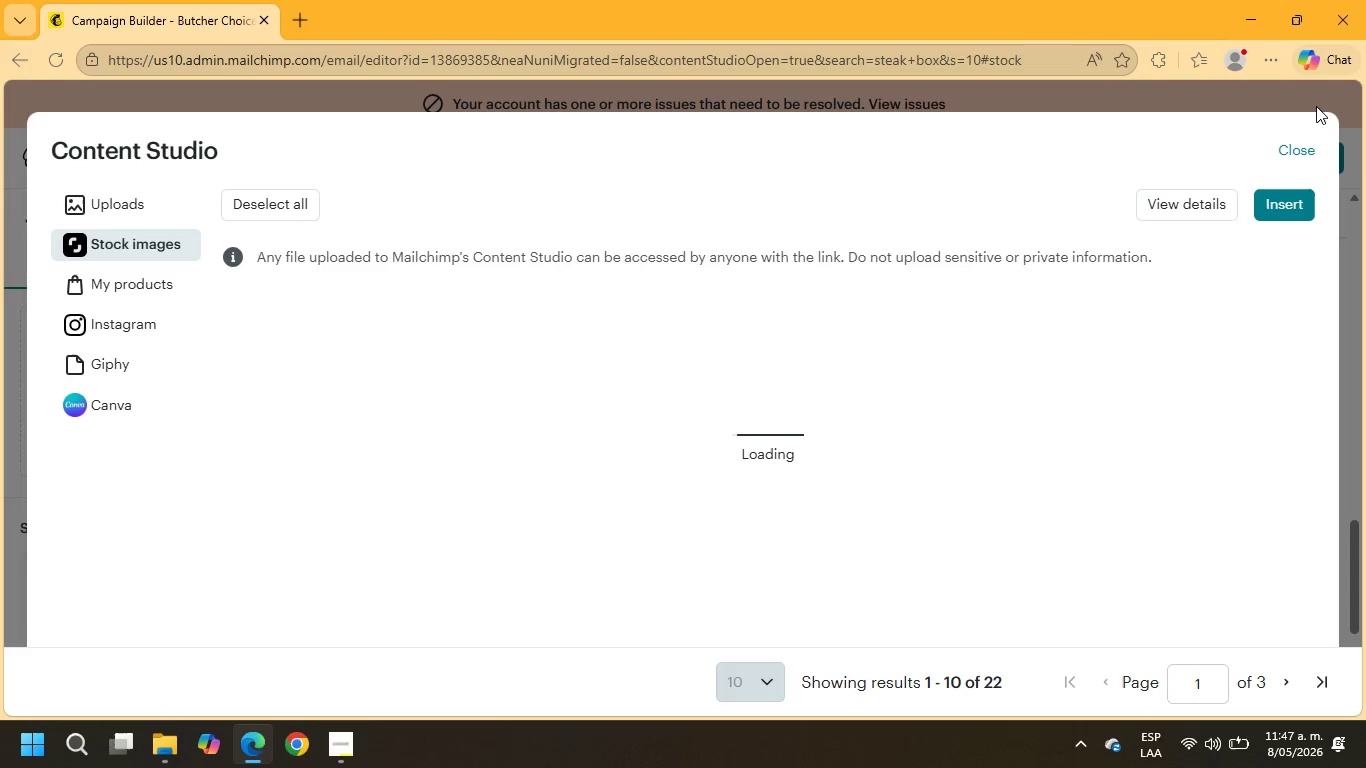 
wait(12.34)
 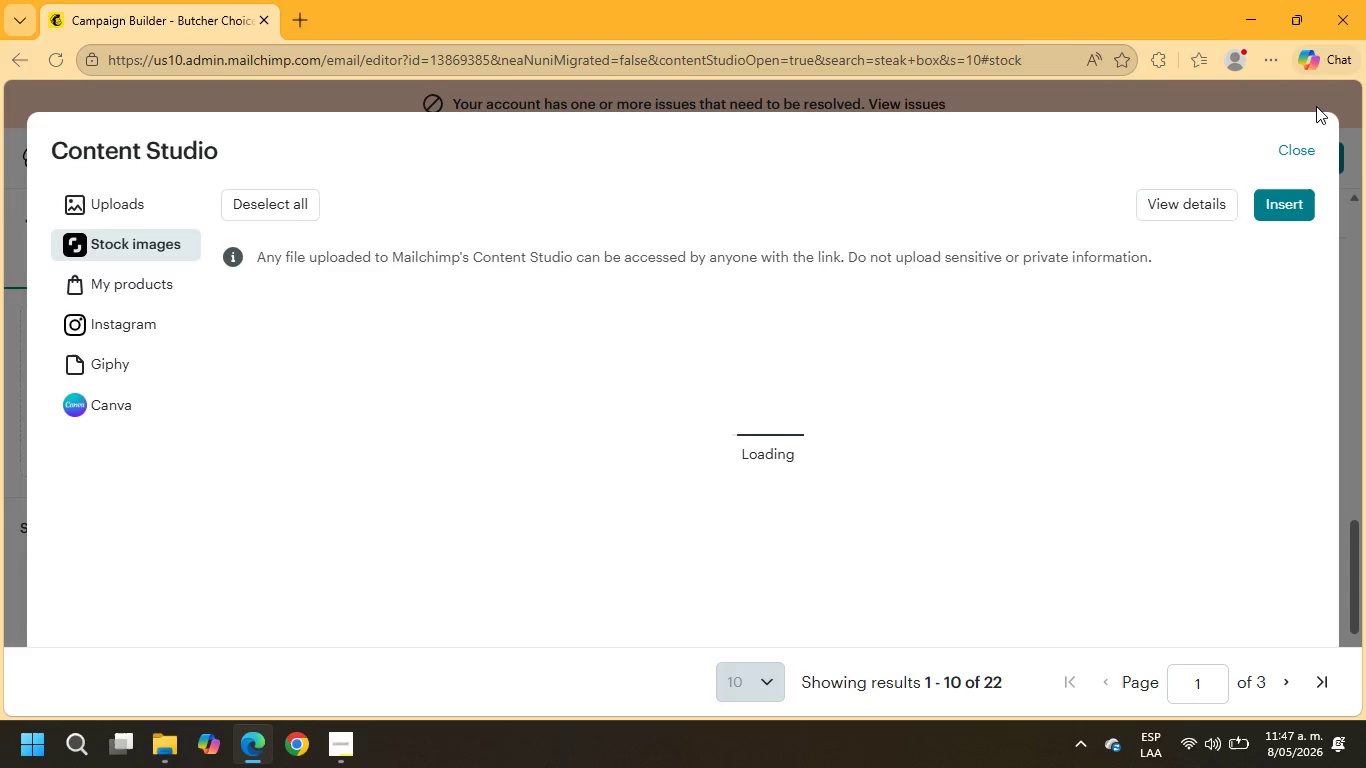 
left_click_drag(start_coordinate=[730, 520], to_coordinate=[787, 582])
 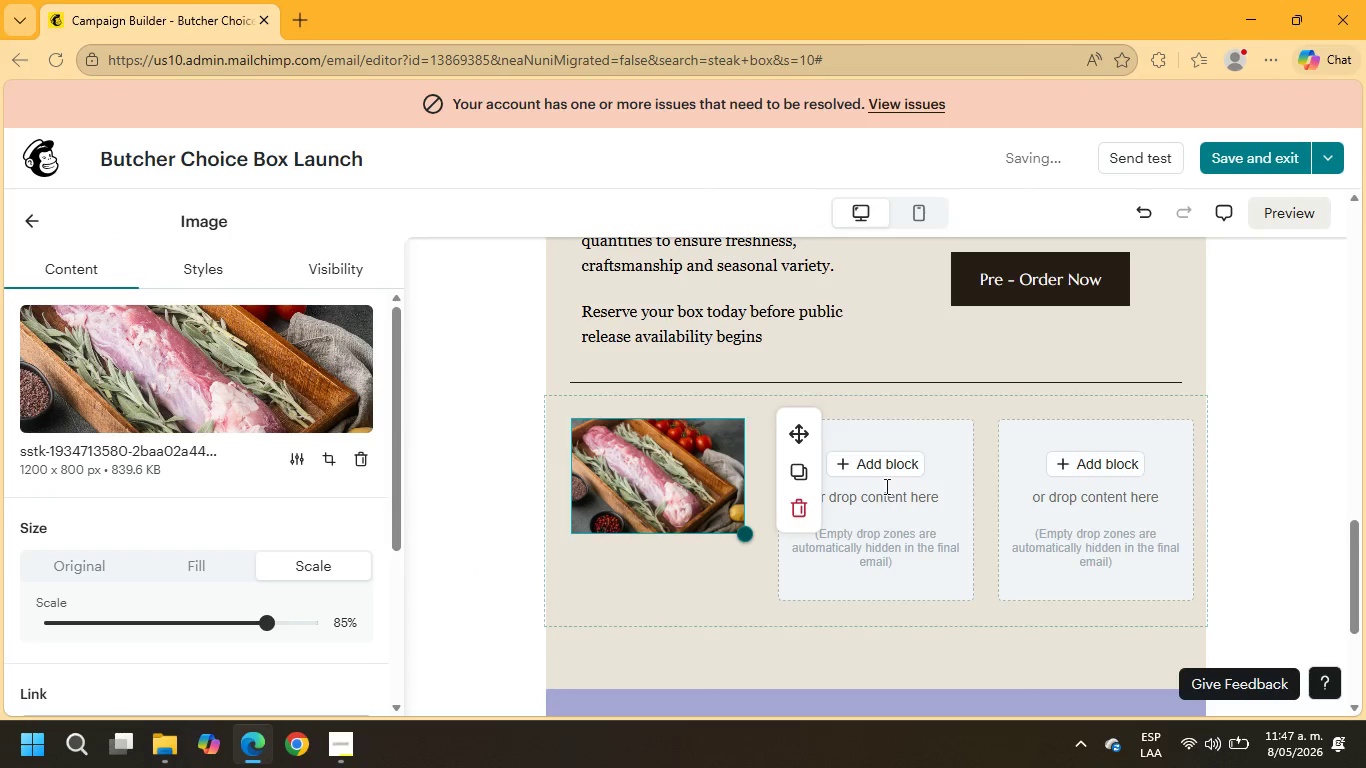 
mouse_move([874, 505])
 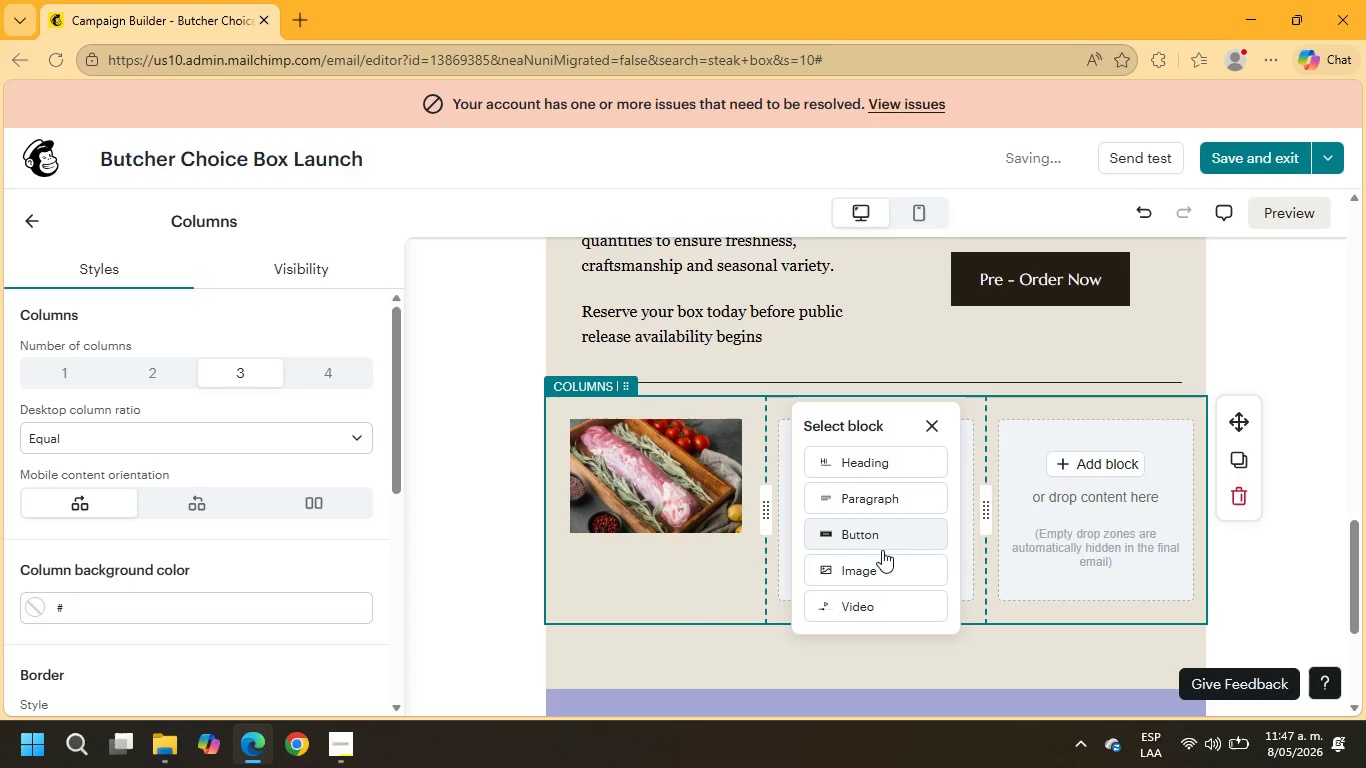 
left_click([877, 569])
 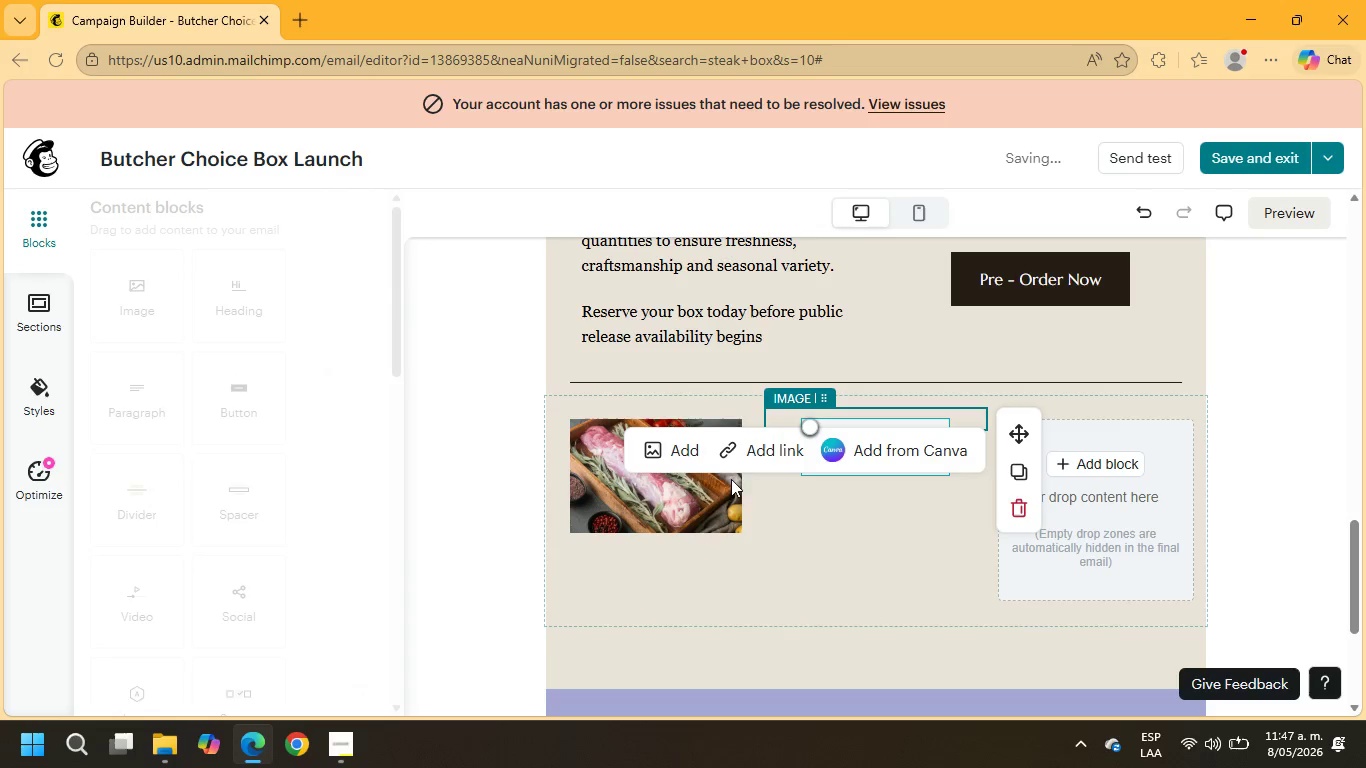 
left_click([675, 458])
 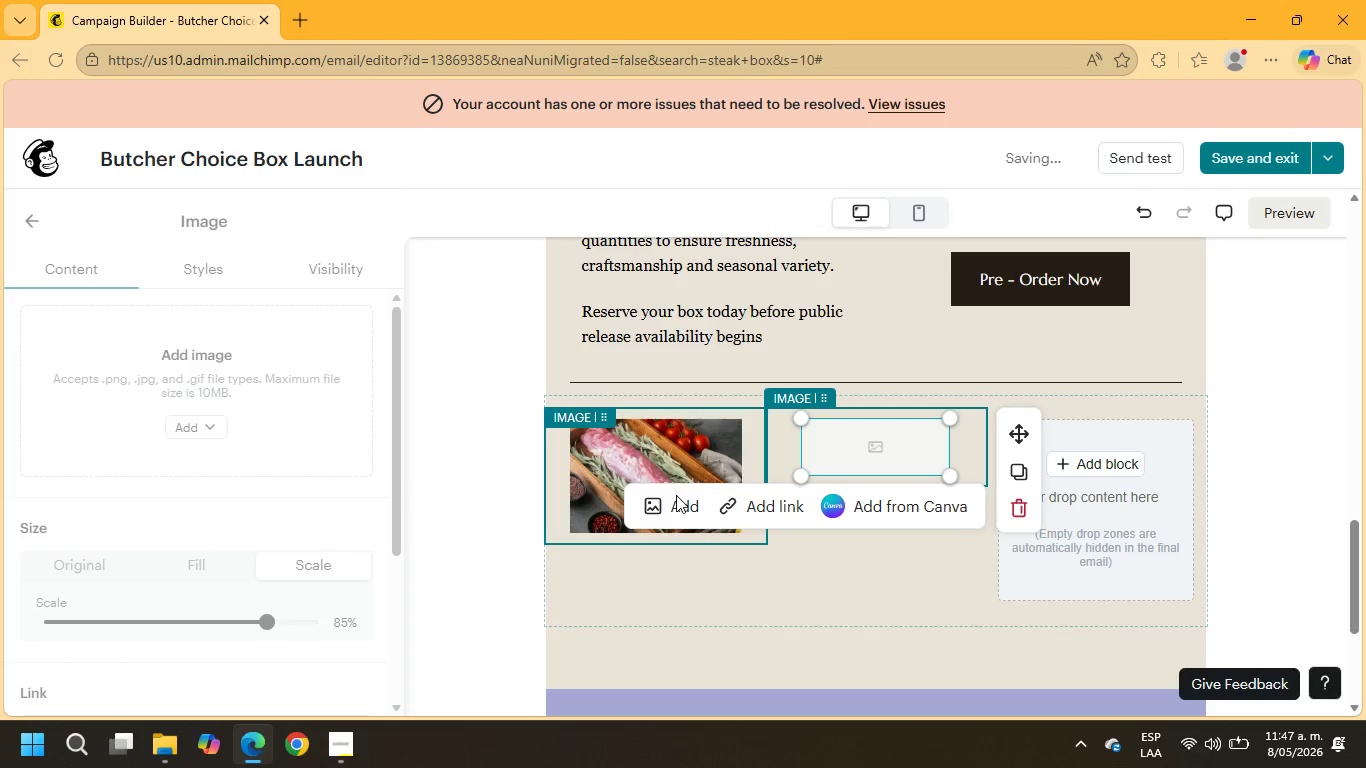 
left_click([676, 496])
 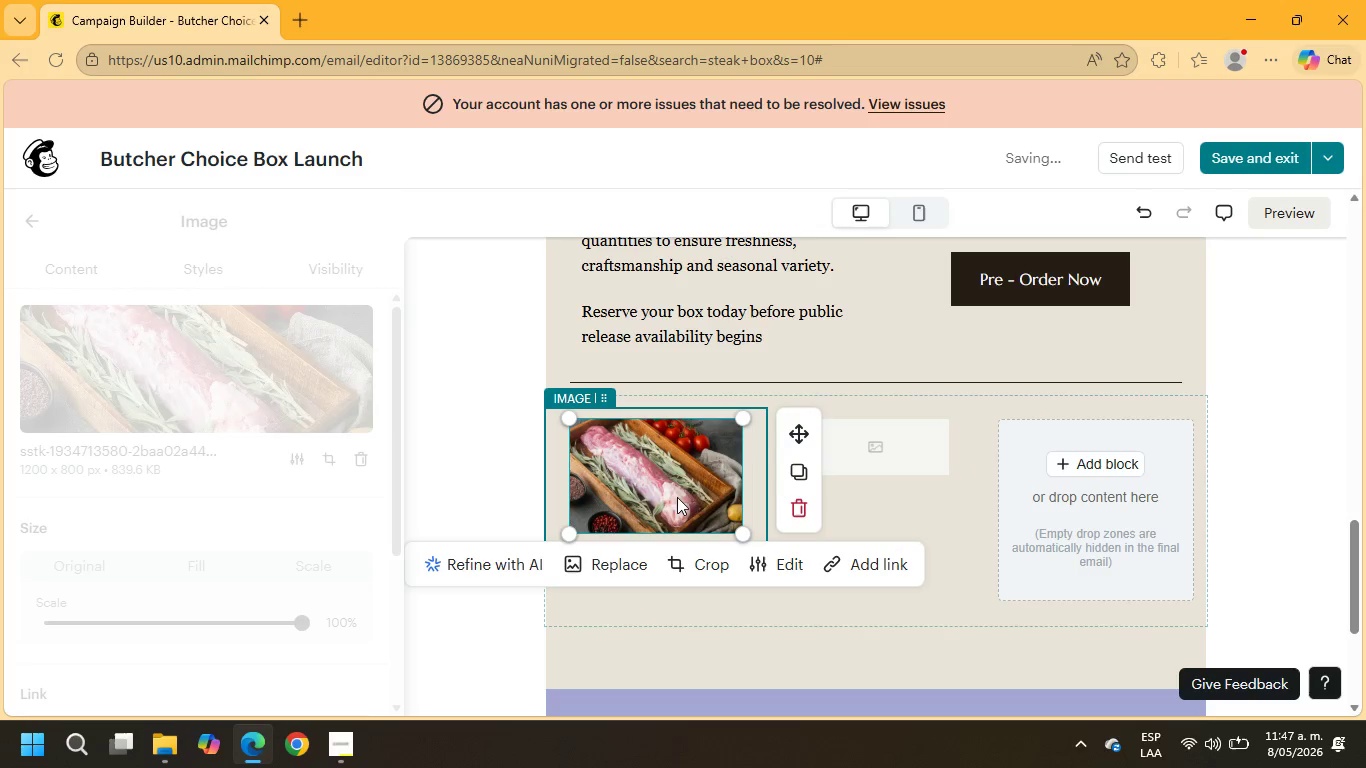 
mouse_move([818, 468])
 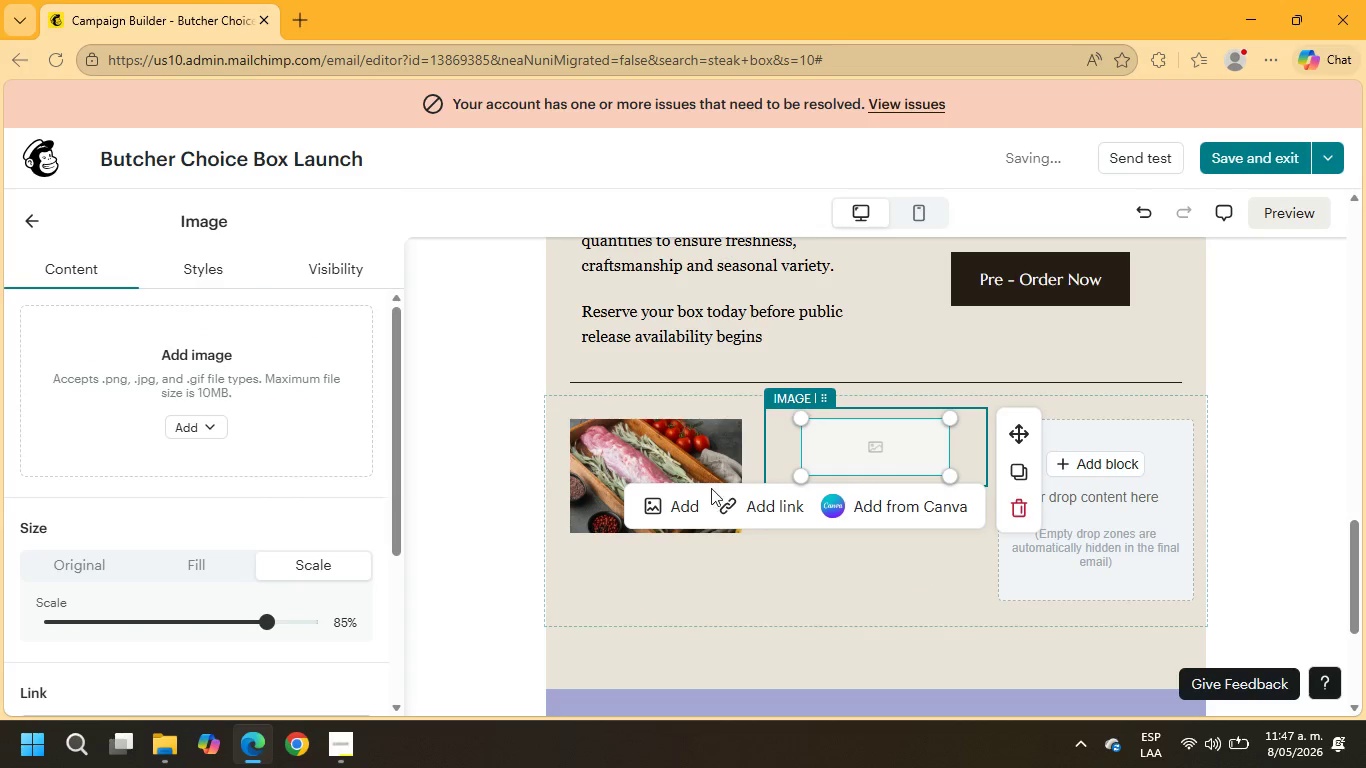 
mouse_move([754, 479])
 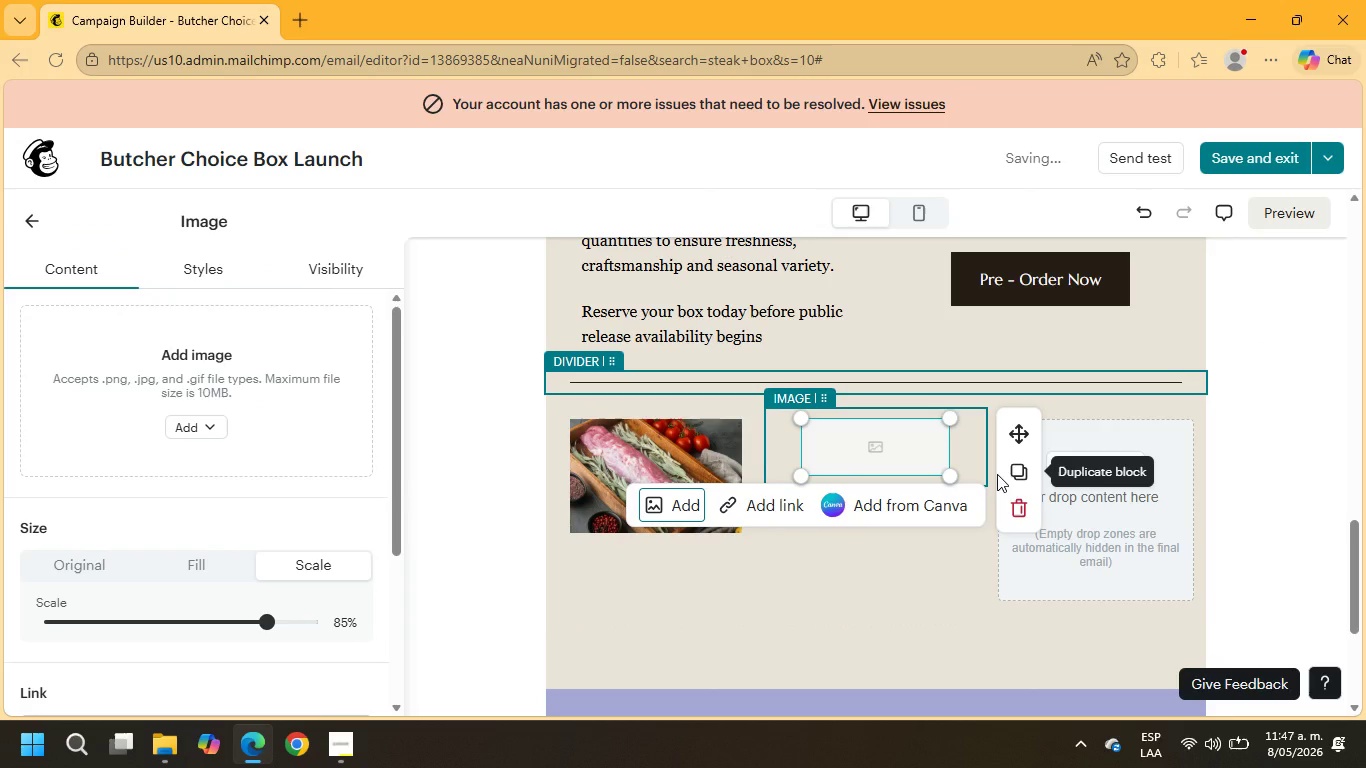 
left_click([887, 445])
 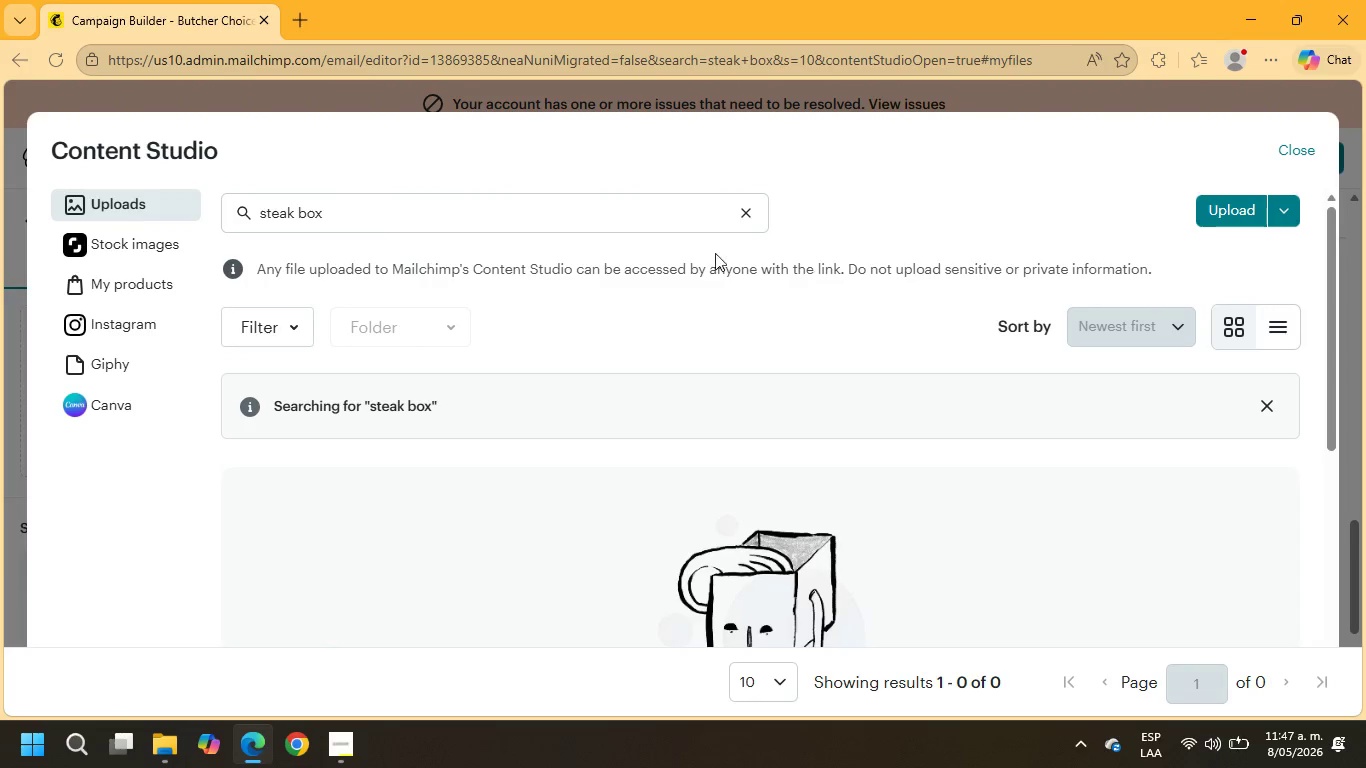 
left_click([144, 251])
 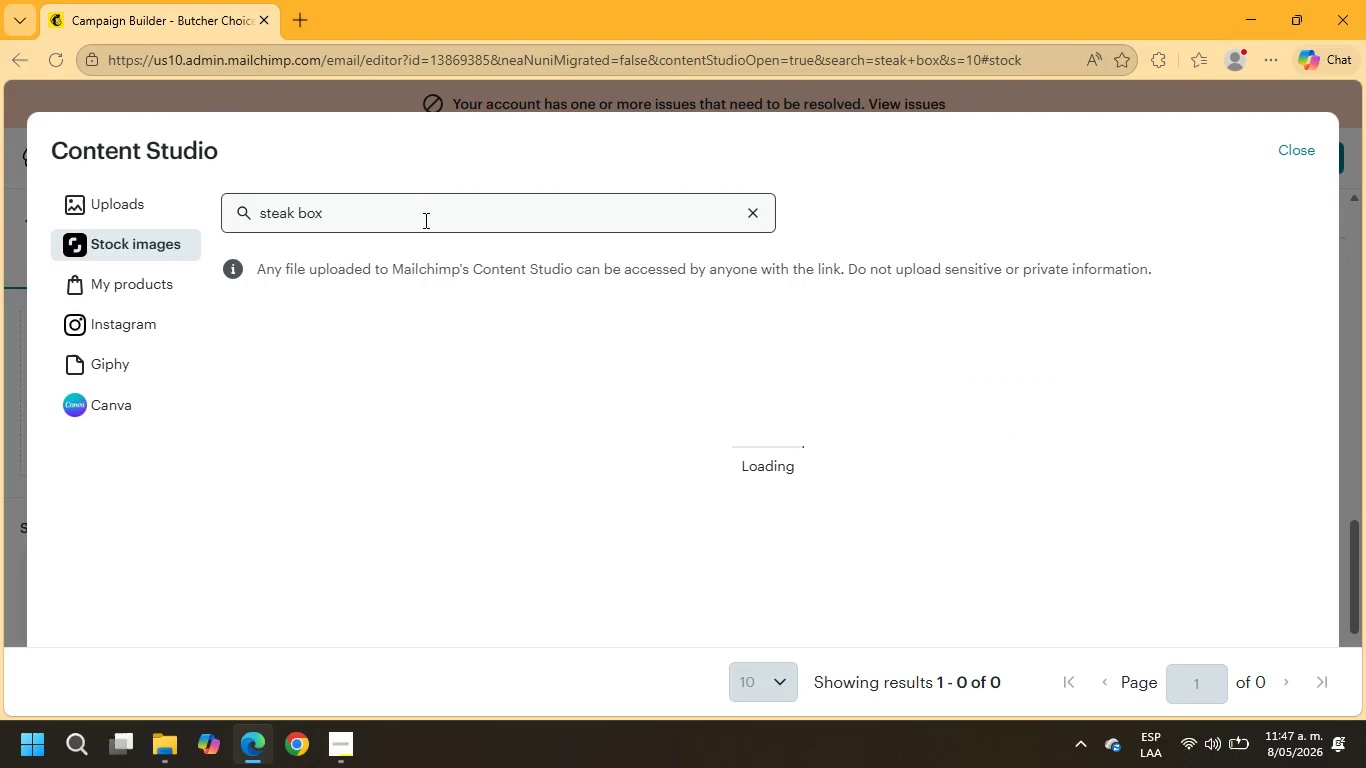 
left_click([424, 217])
 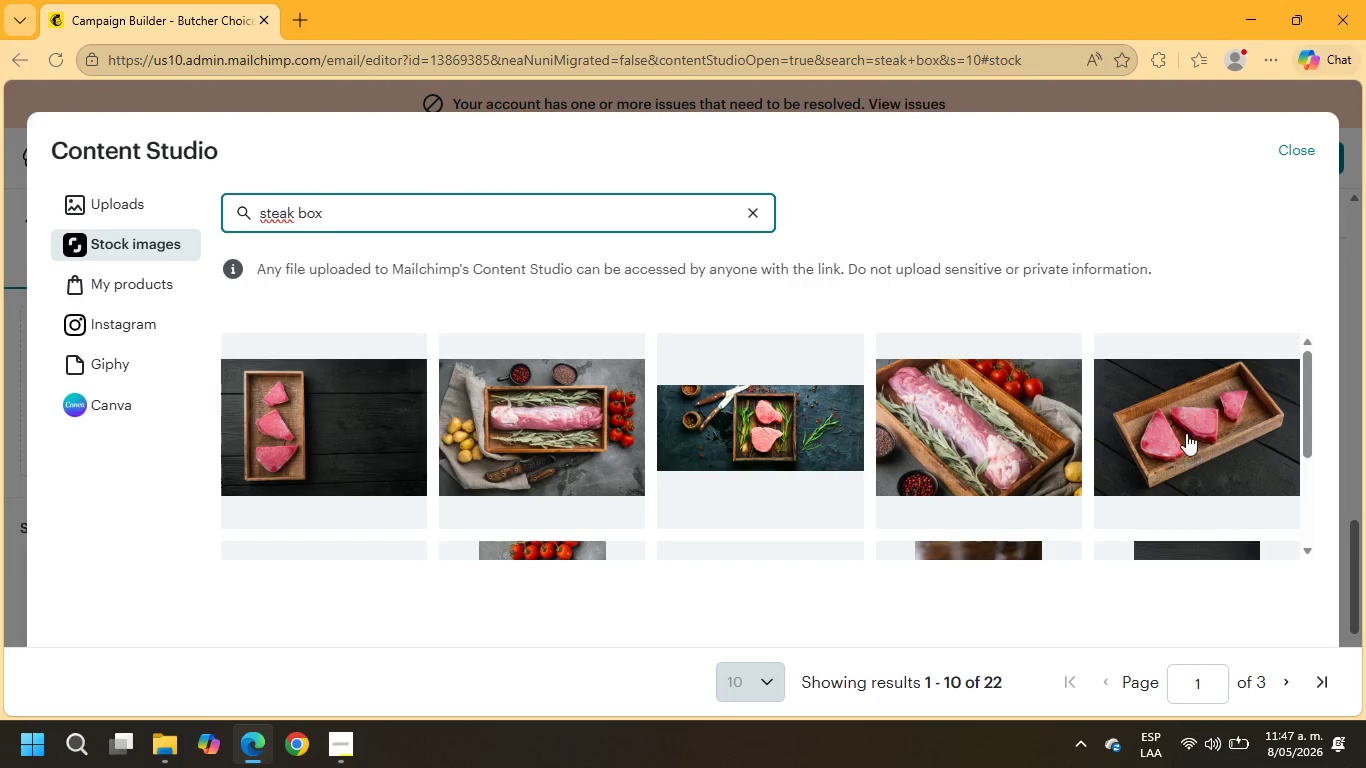 
scroll: coordinate [1186, 422], scroll_direction: down, amount: 2.0
 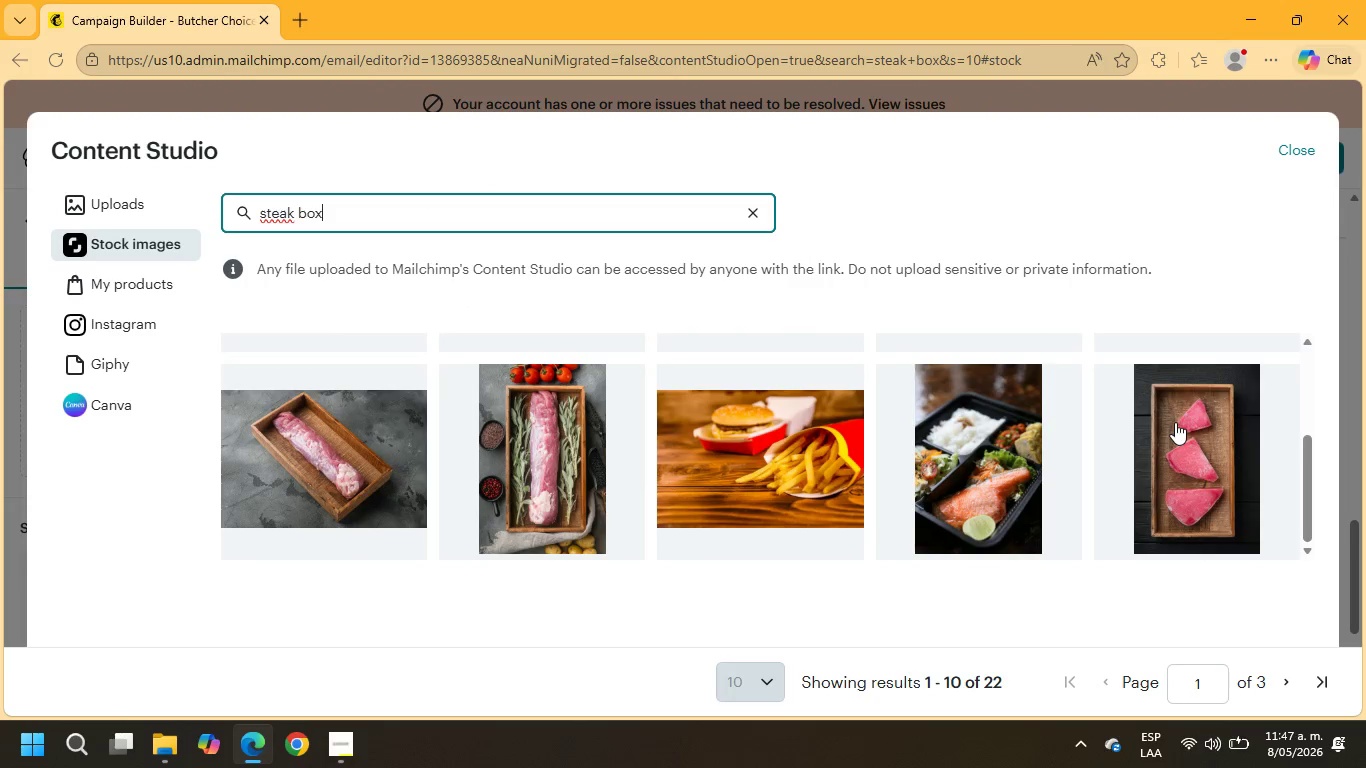 
scroll: coordinate [996, 449], scroll_direction: up, amount: 4.0
 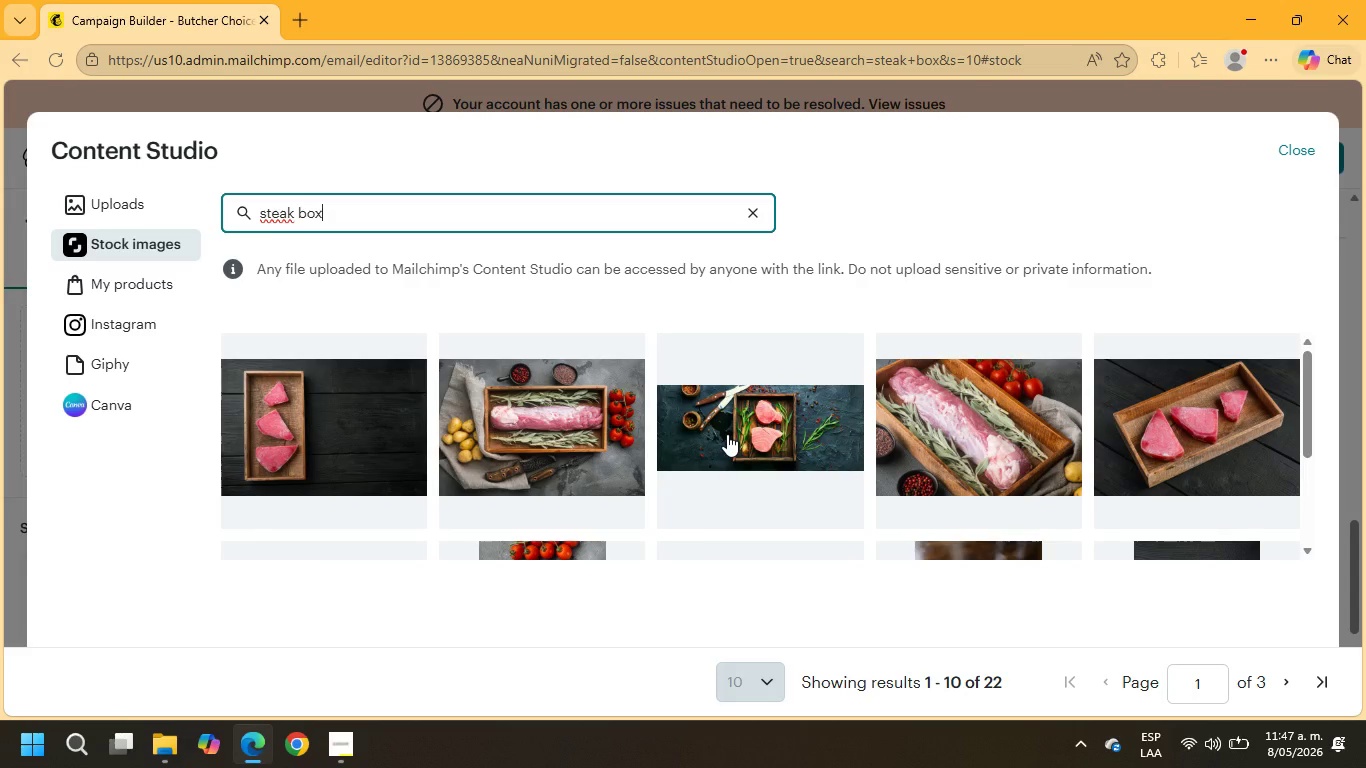 
scroll: coordinate [727, 434], scroll_direction: down, amount: 6.0
 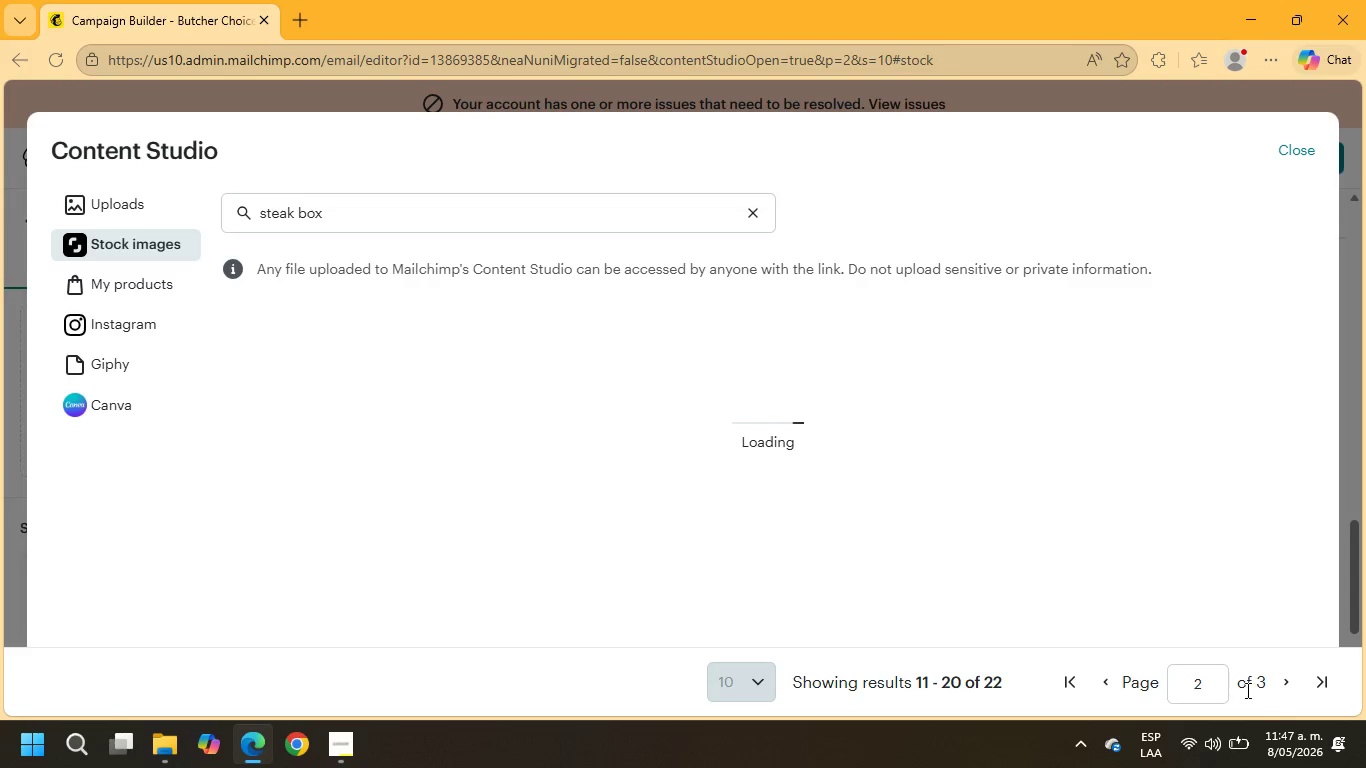 
wait(14.57)
 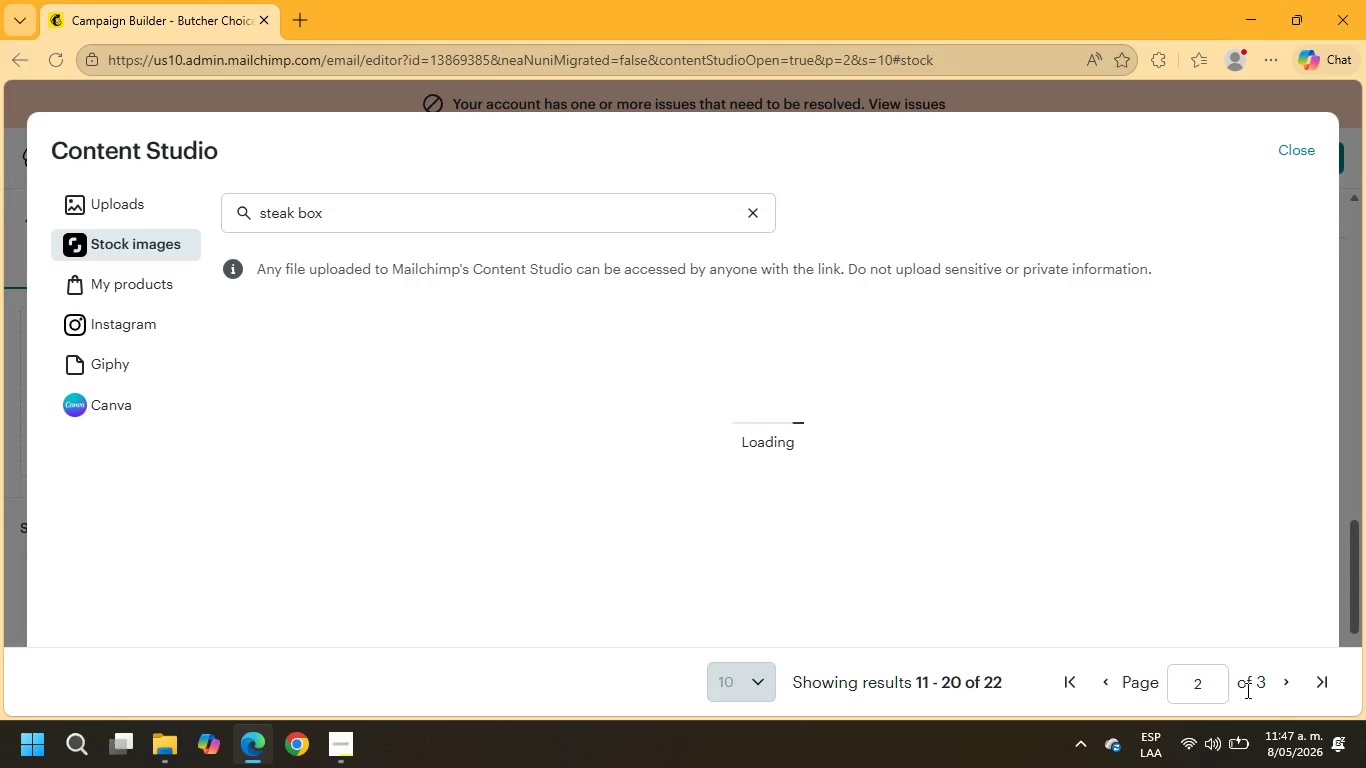 
scroll: coordinate [1222, 457], scroll_direction: down, amount: 5.0
 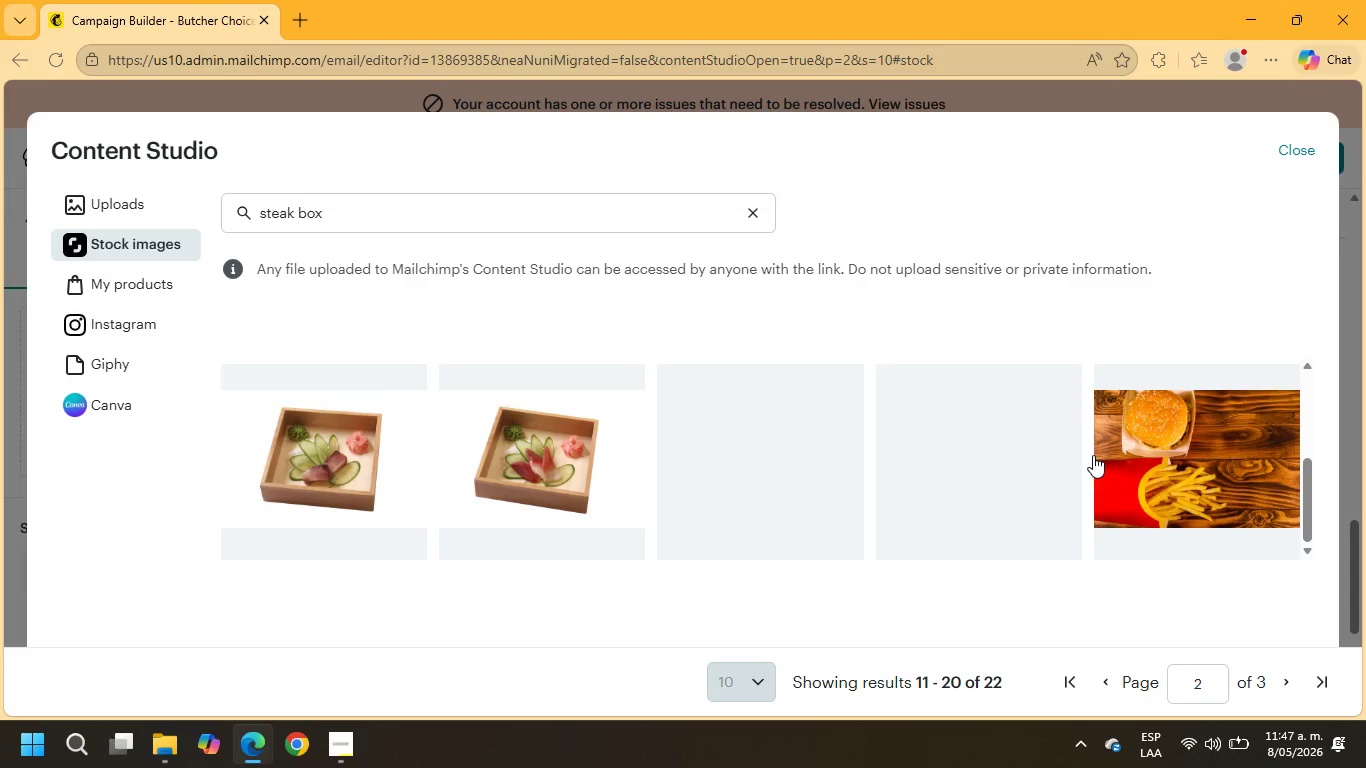 
scroll: coordinate [1093, 455], scroll_direction: up, amount: 2.0
 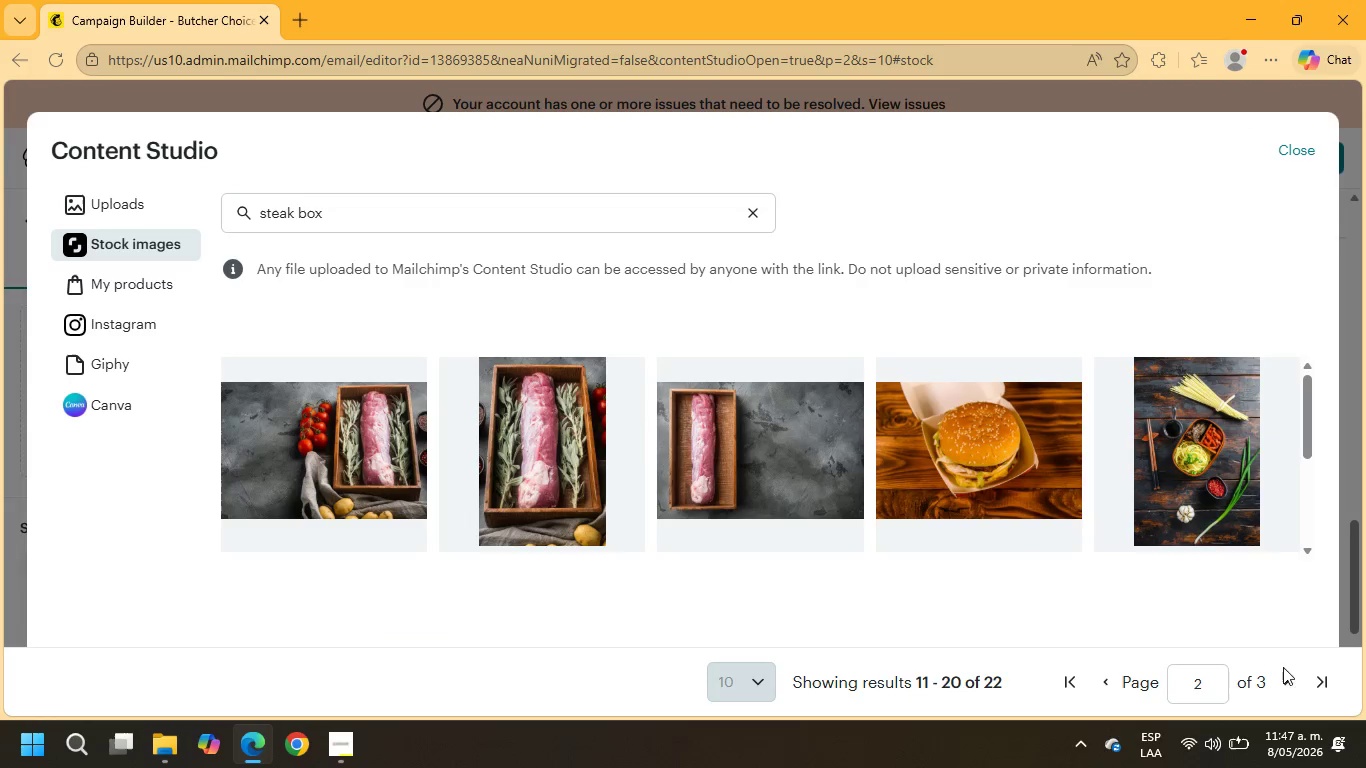 
left_click([1282, 681])
 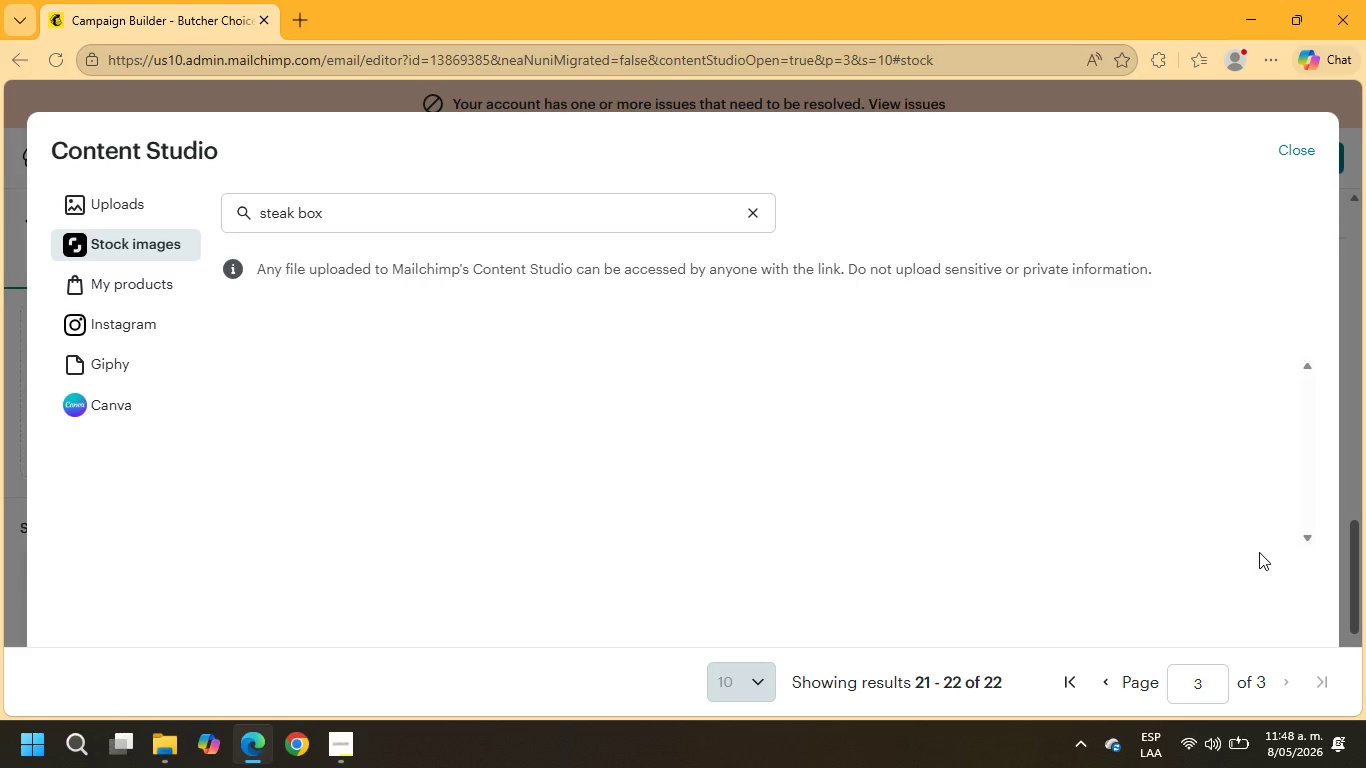 
wait(18.19)
 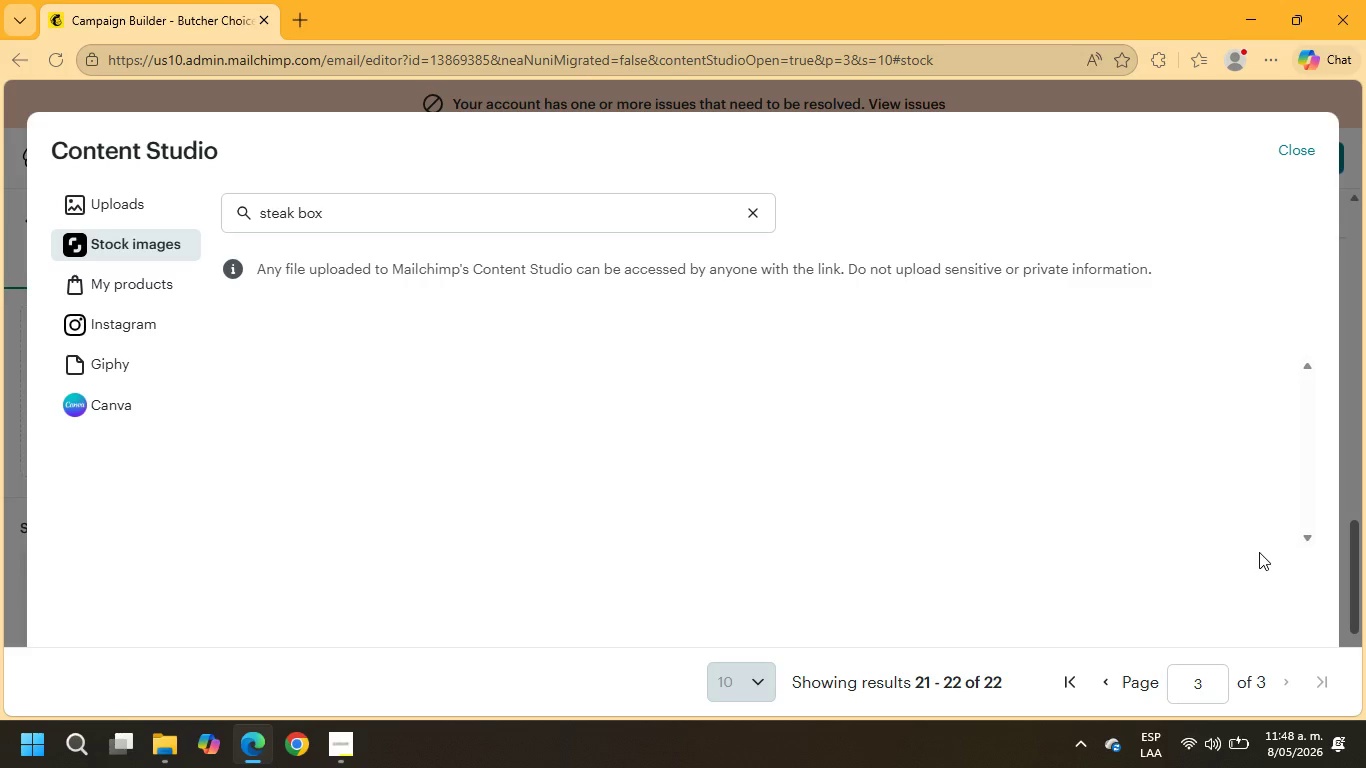 
left_click([555, 206])
 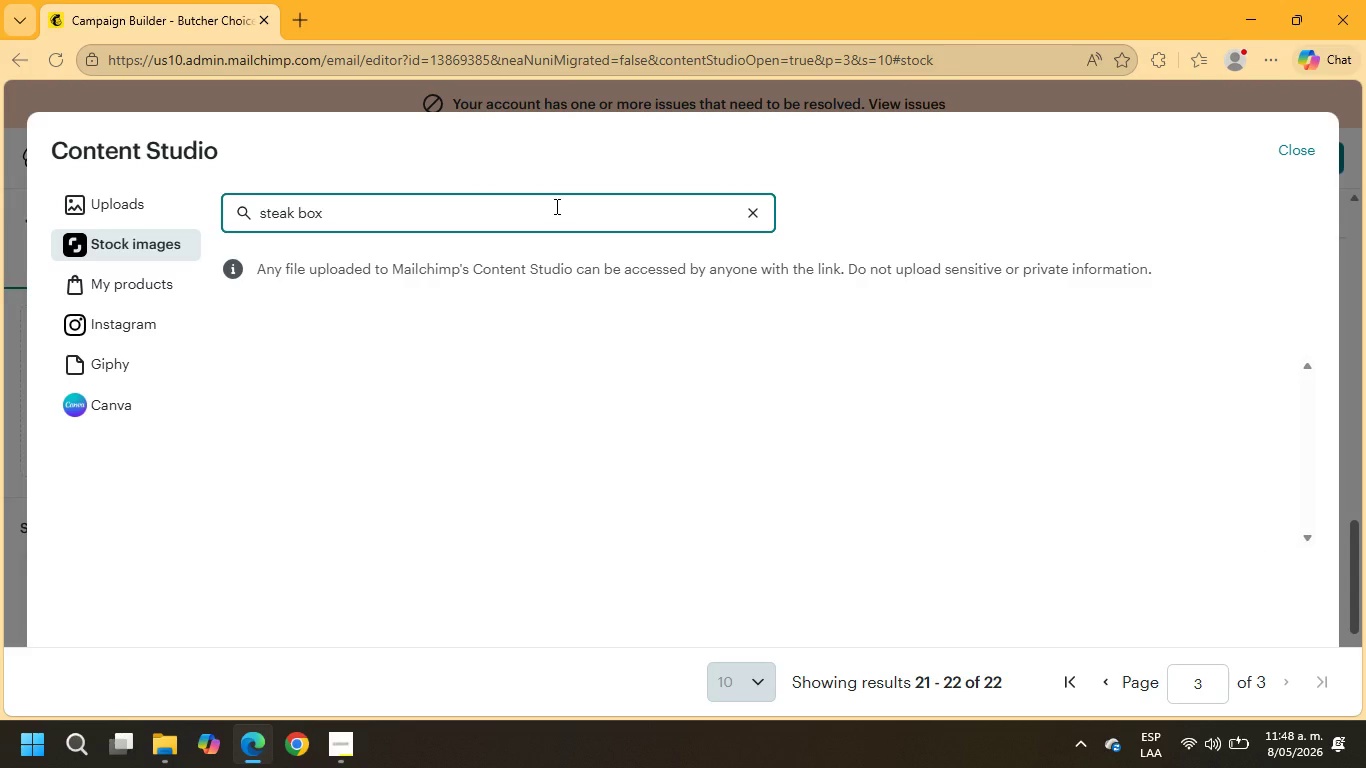 
key(Backspace)
 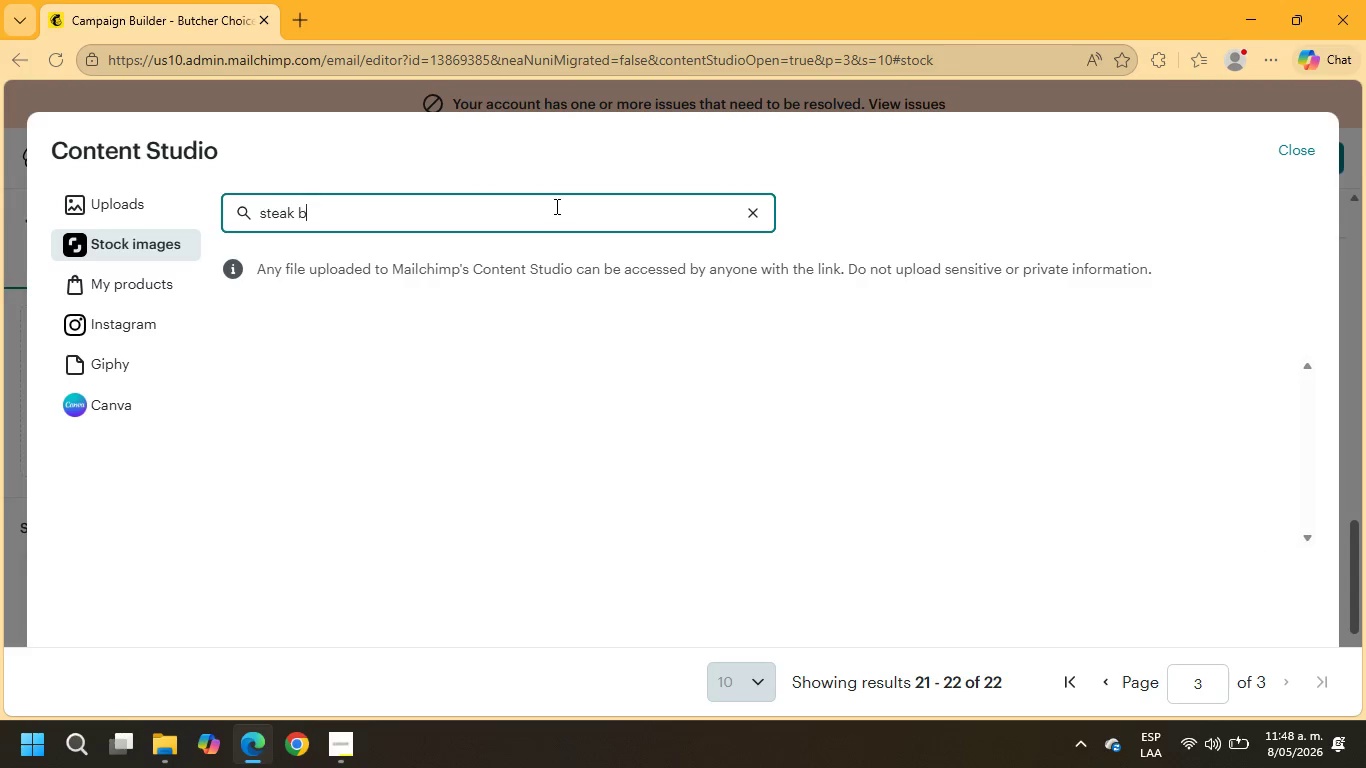 
key(Backspace)
 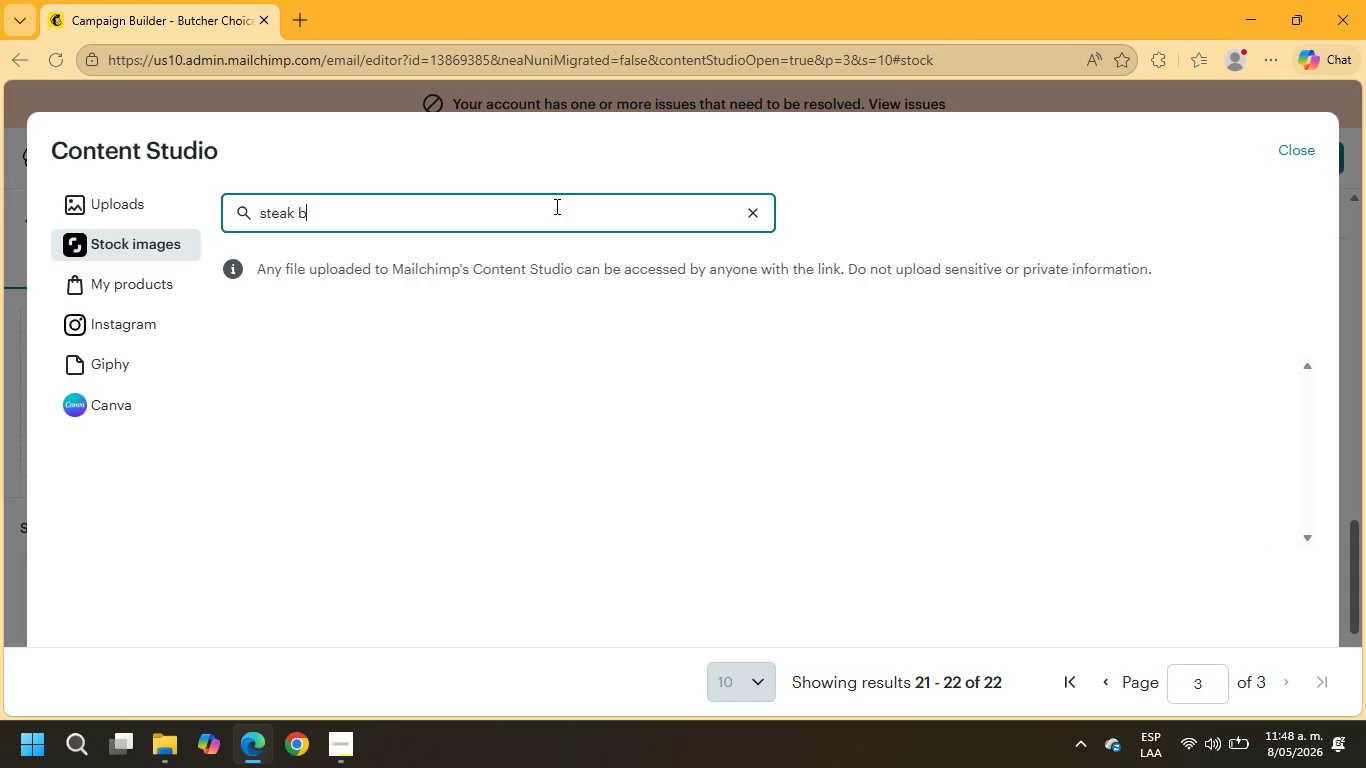 
key(Backspace)
 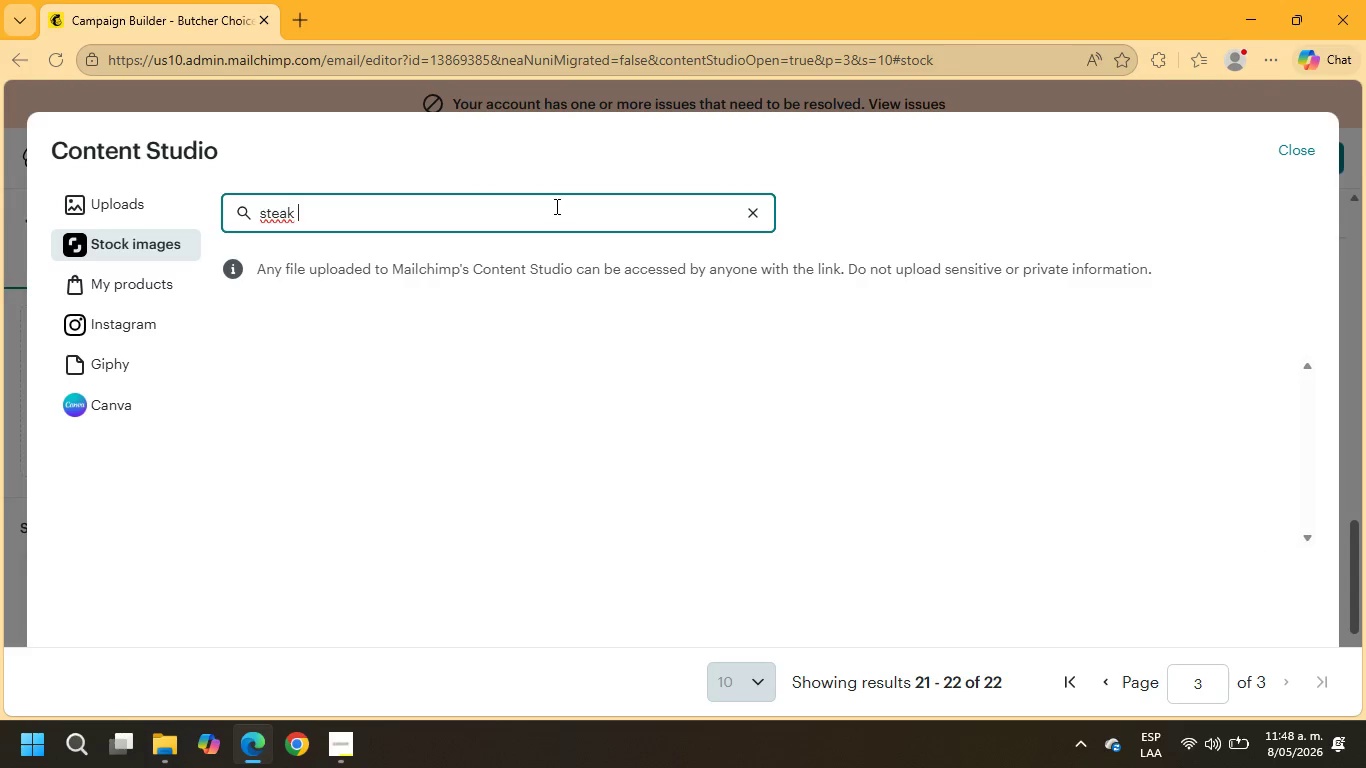 
key(Backspace)
 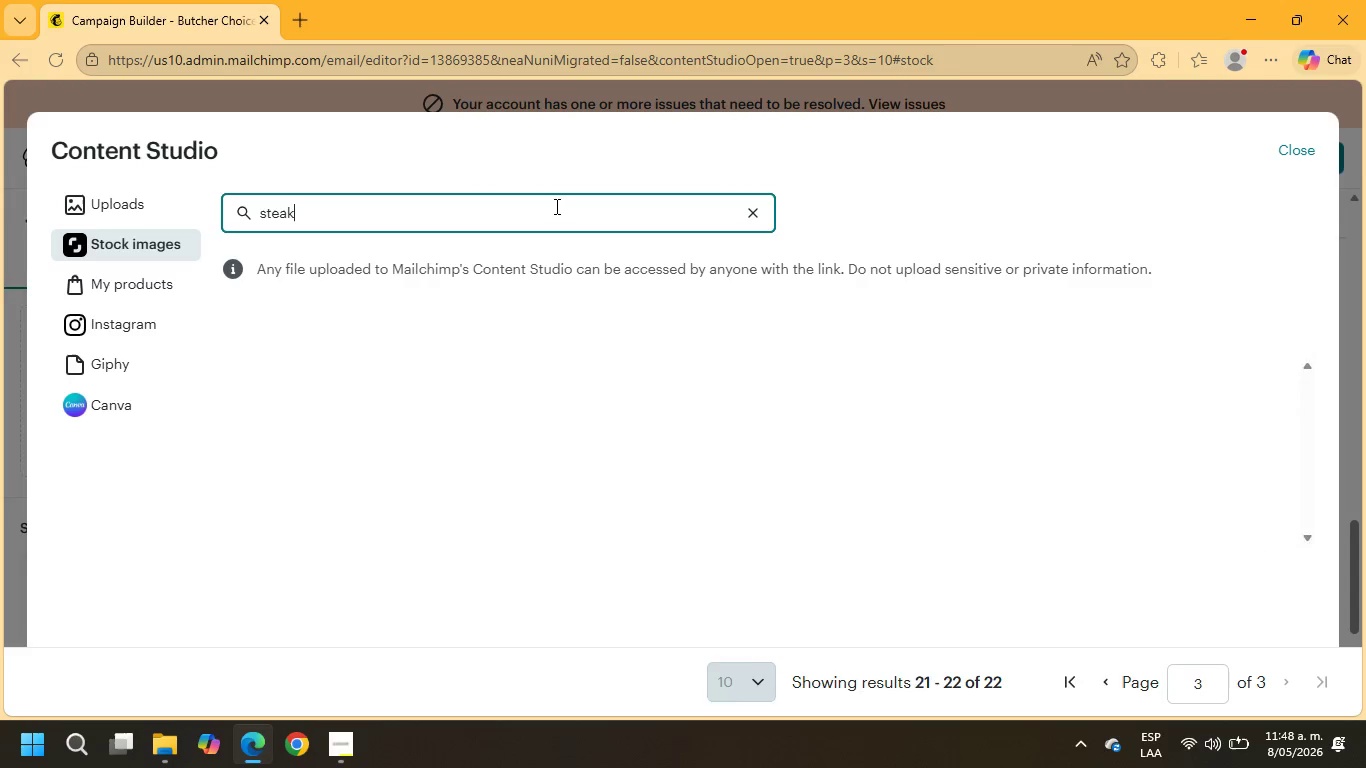 
key(Enter)
 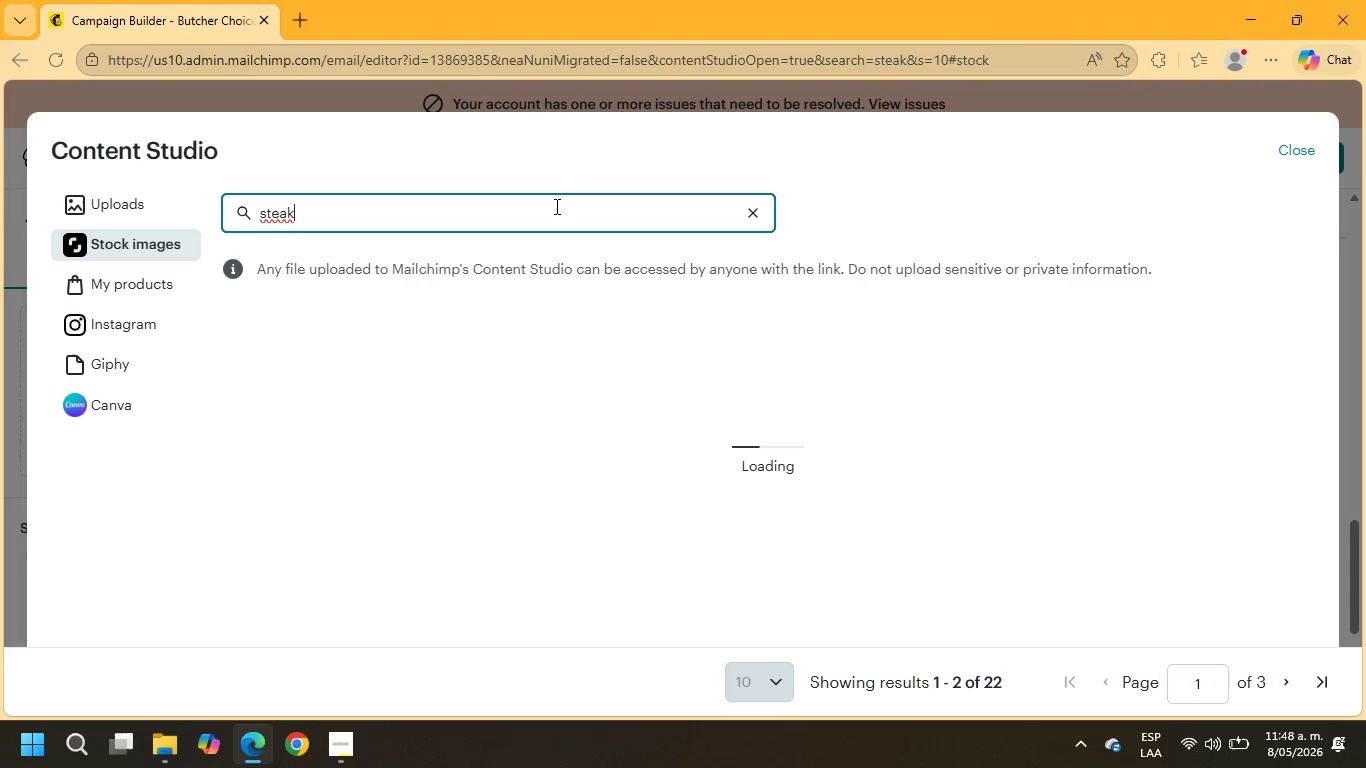 
wait(5.69)
 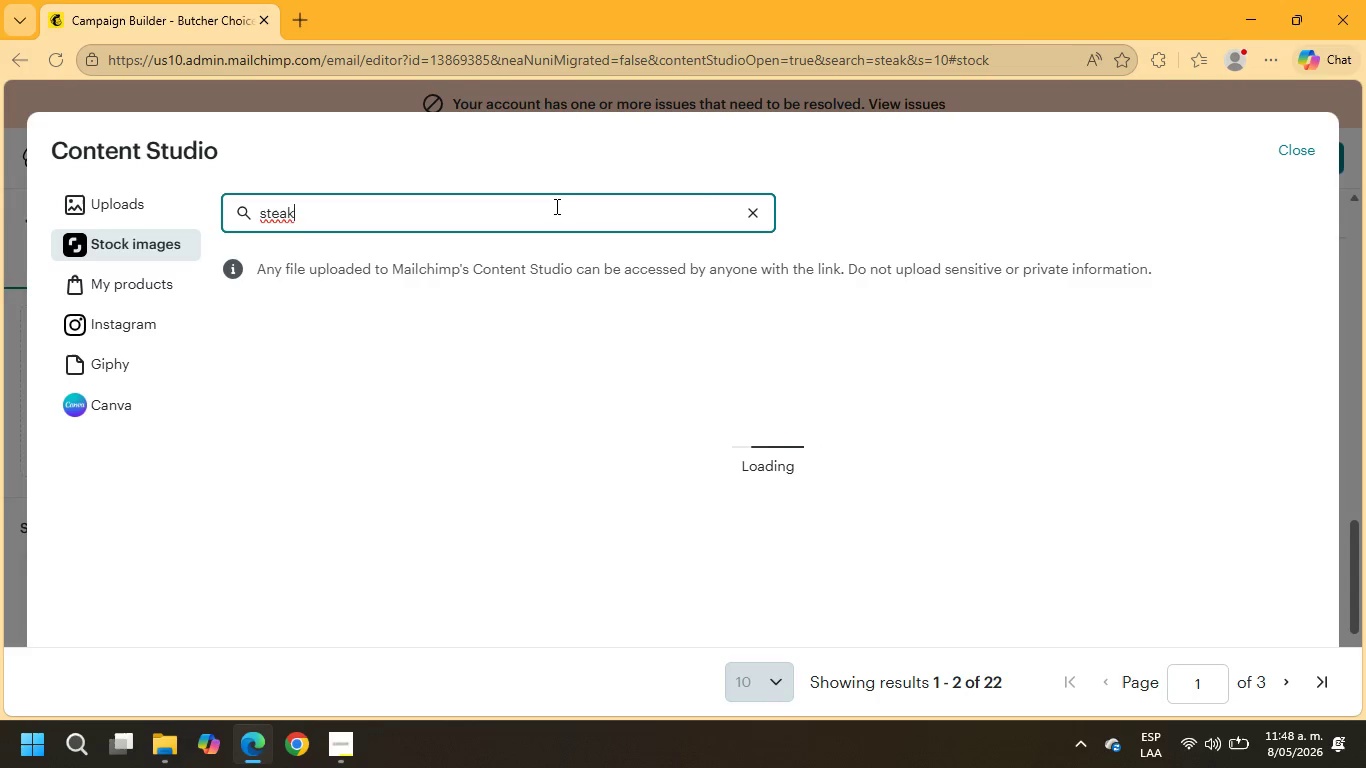 
scroll: coordinate [1182, 620], scroll_direction: down, amount: 6.0
 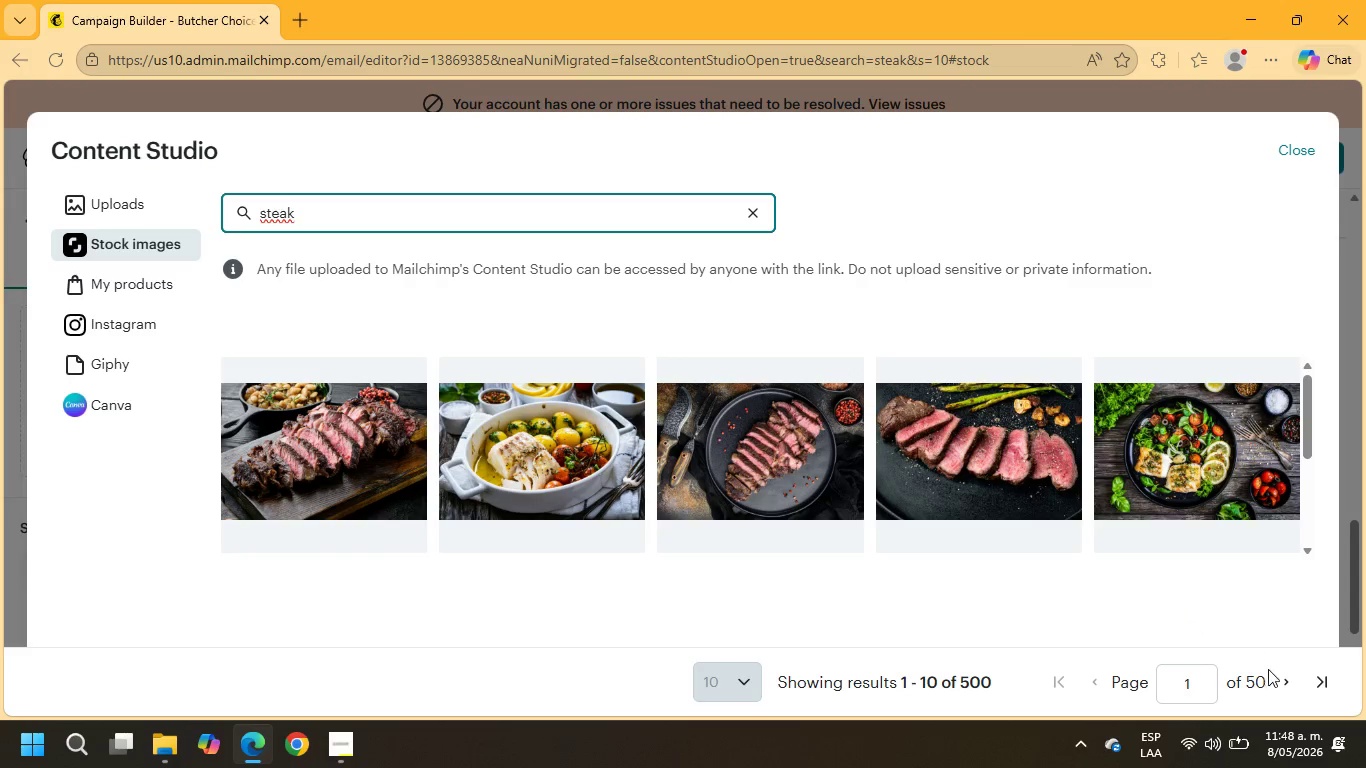 
left_click([1273, 682])
 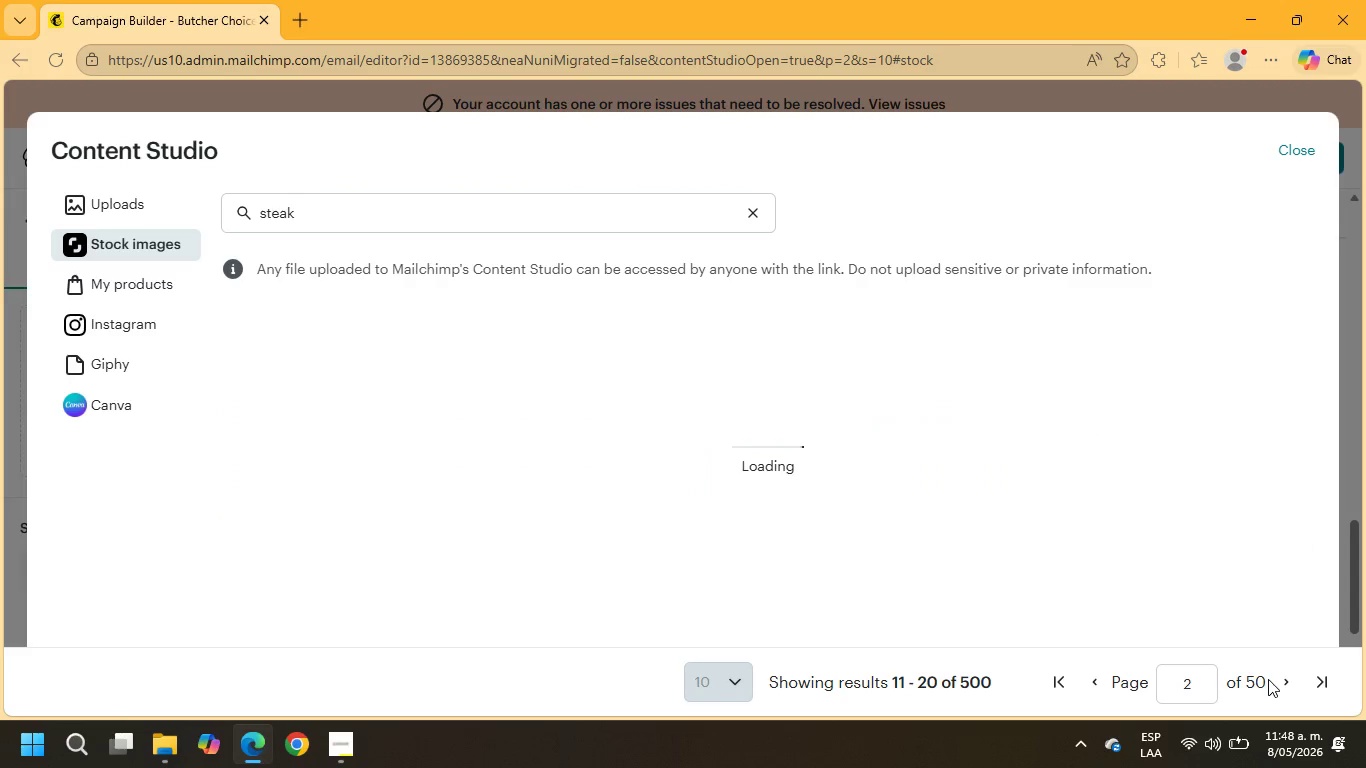 
wait(8.06)
 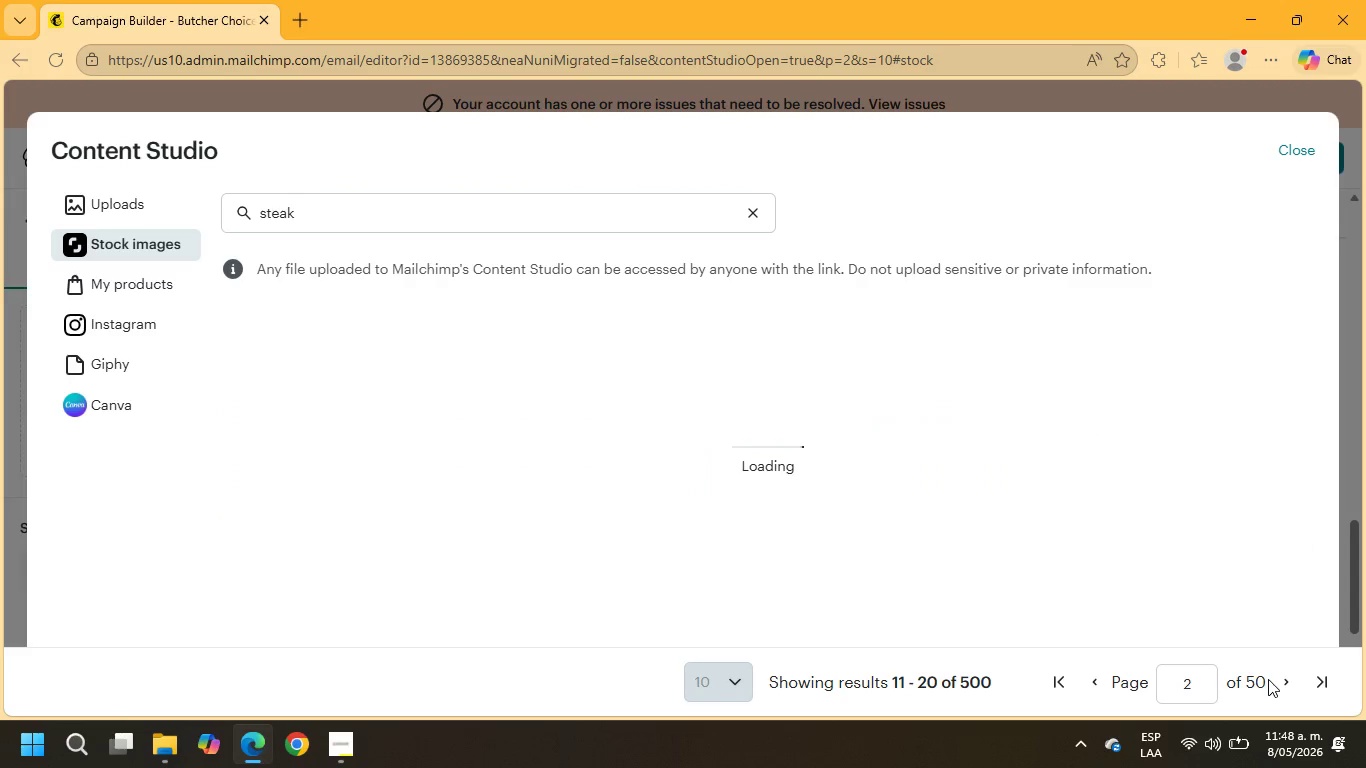 
left_click([1278, 685])
 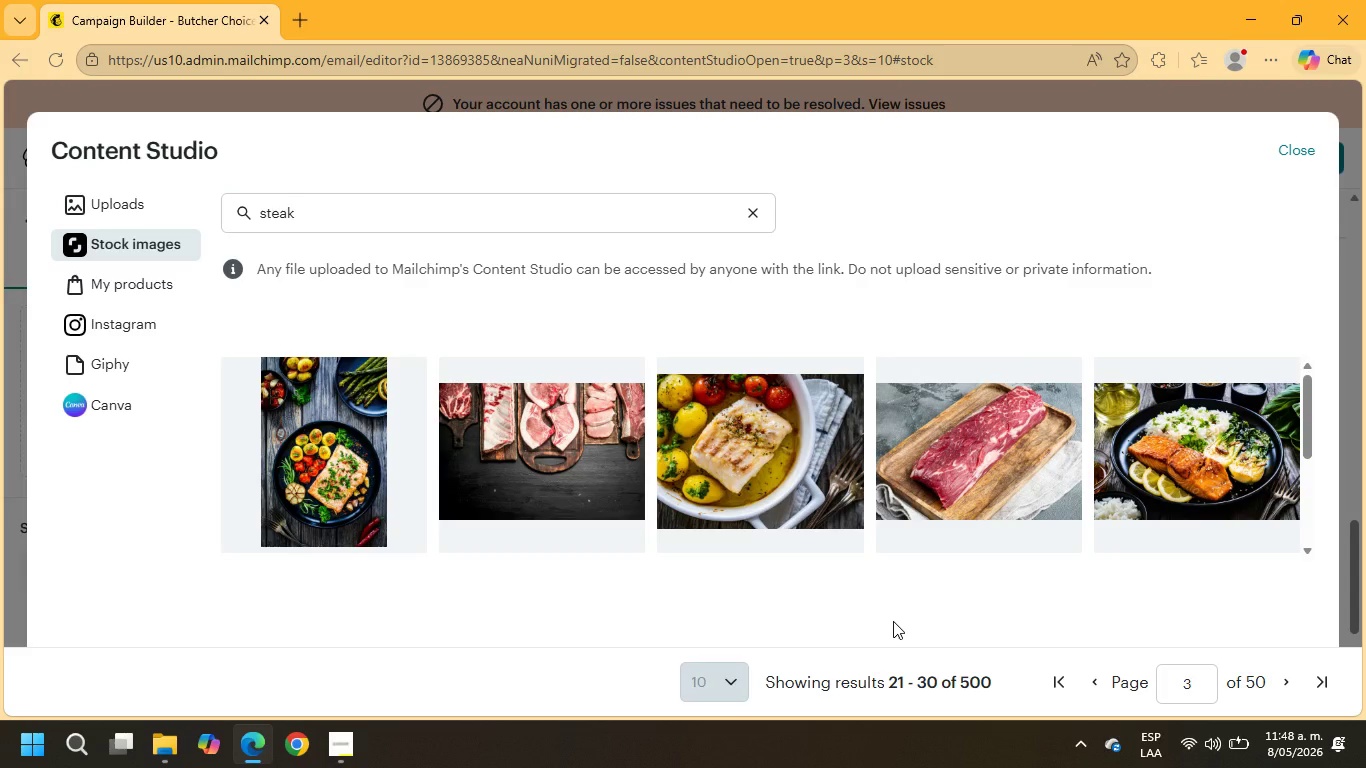 
wait(11.88)
 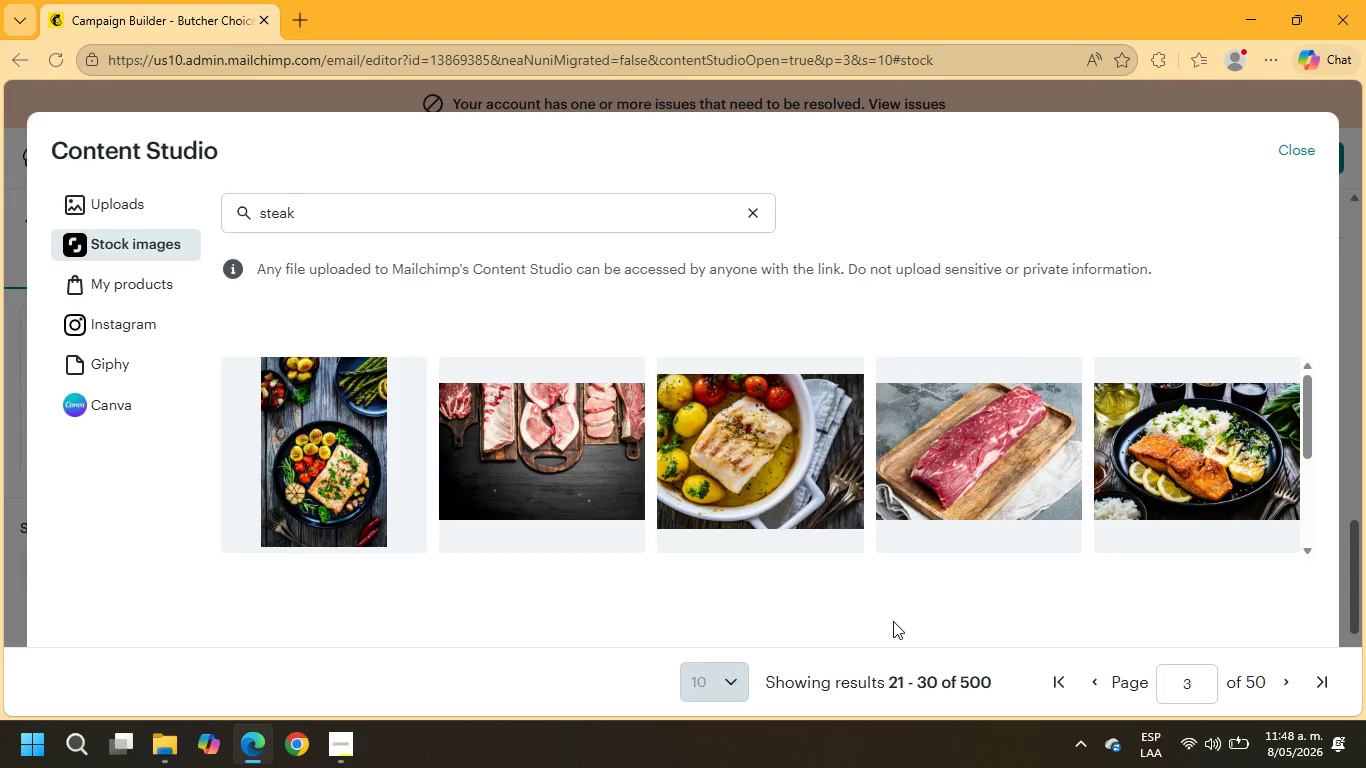 
scroll: coordinate [923, 454], scroll_direction: down, amount: 10.0
 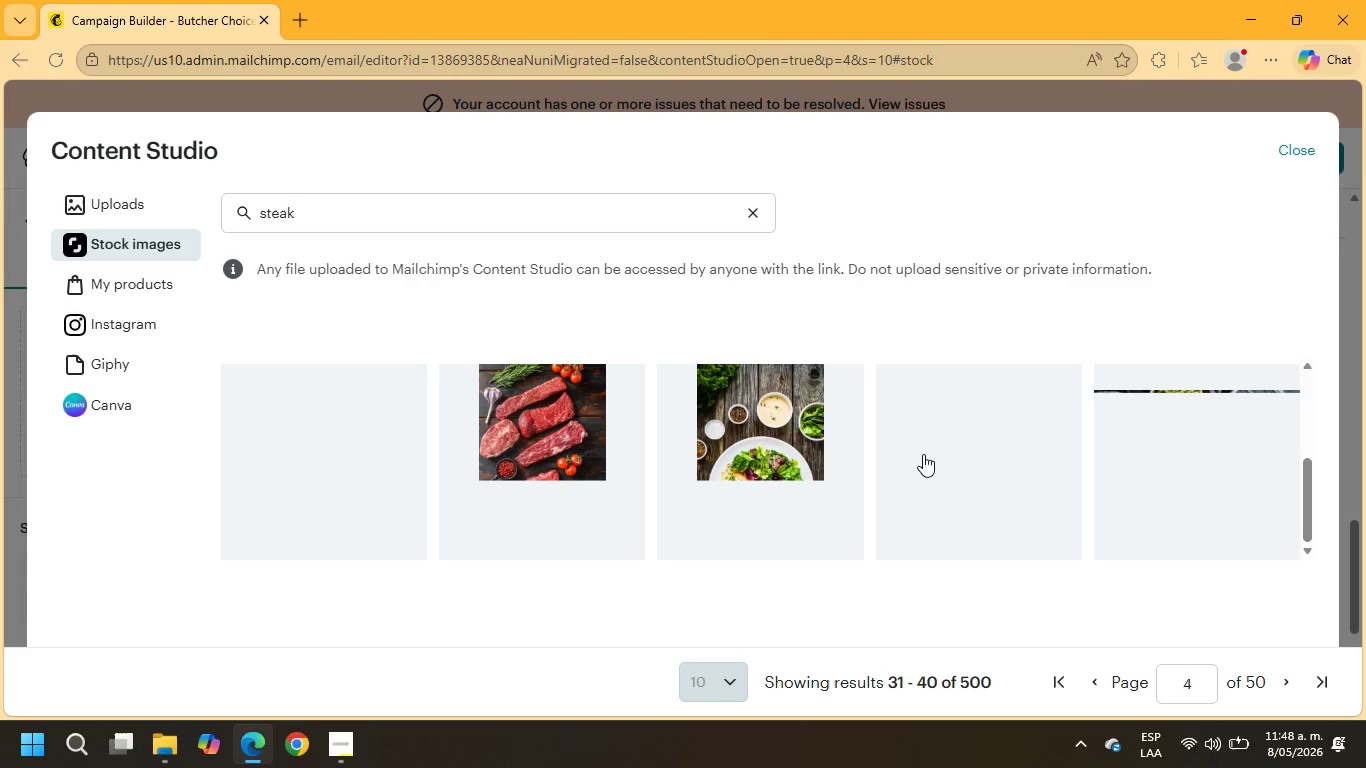 
scroll: coordinate [923, 454], scroll_direction: up, amount: 4.0
 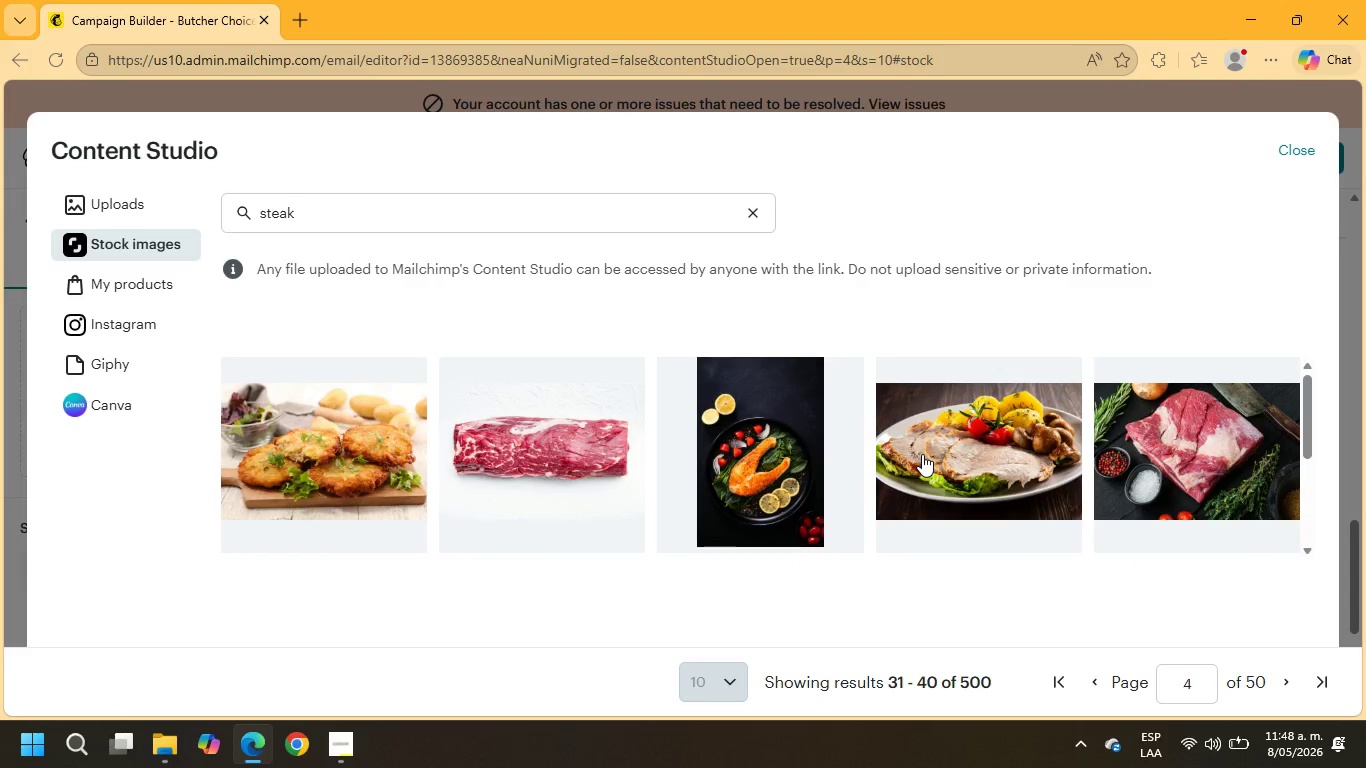 
scroll: coordinate [922, 455], scroll_direction: down, amount: 6.0
 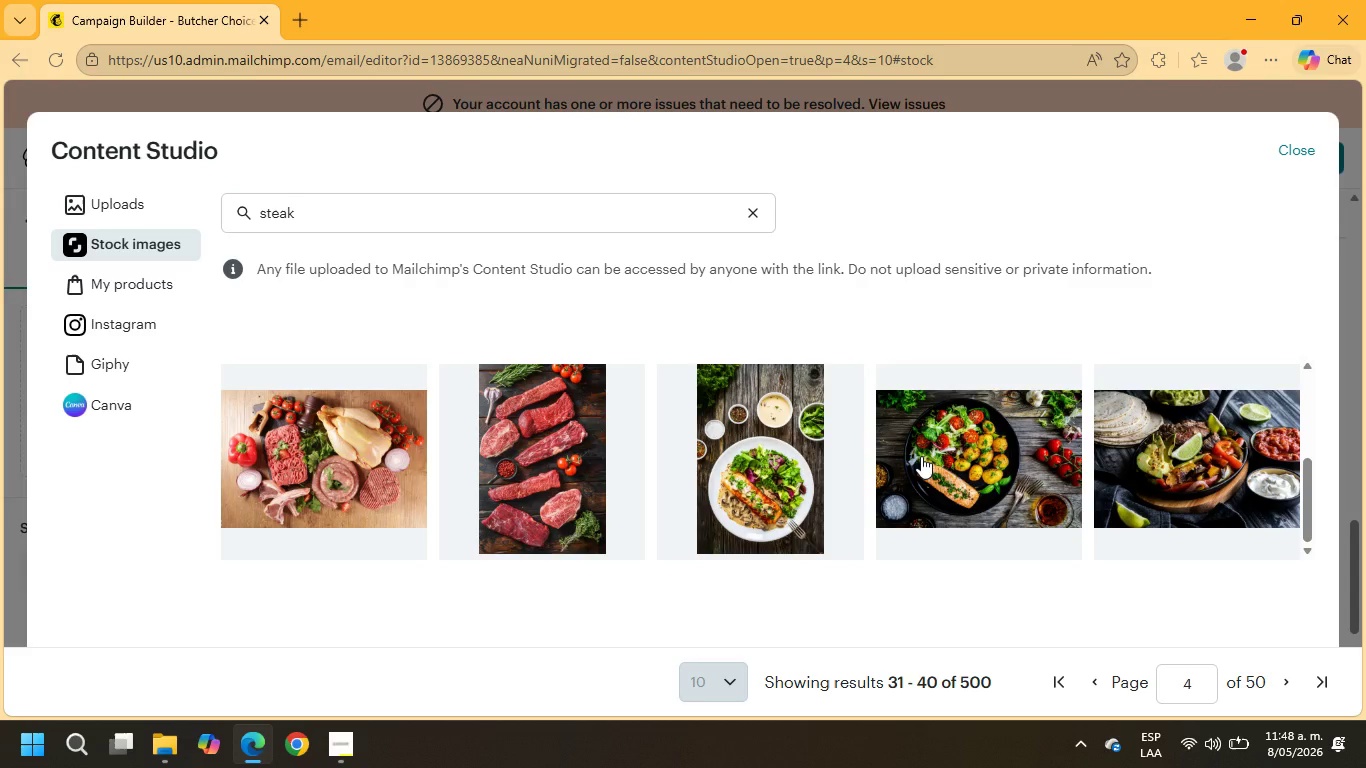 
wait(5.61)
 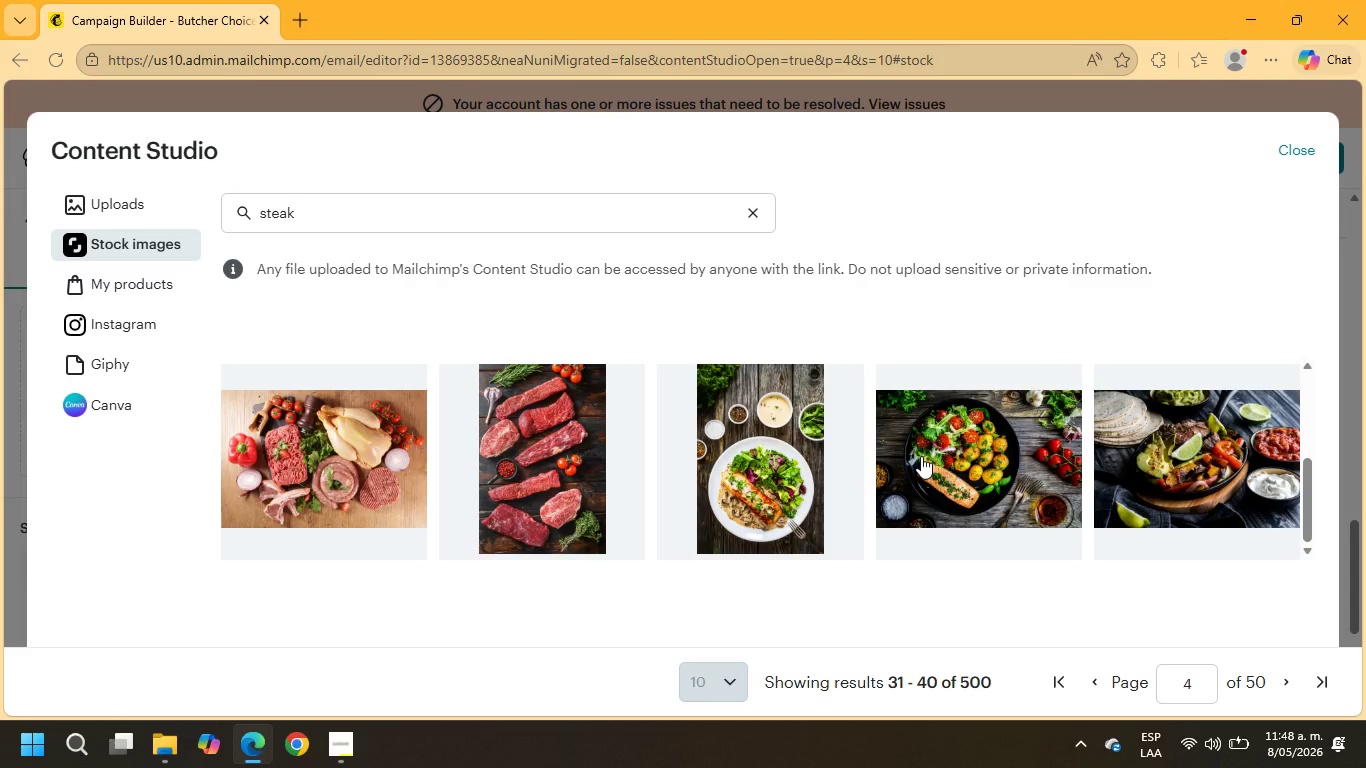 
scroll: coordinate [1064, 486], scroll_direction: up, amount: 4.0
 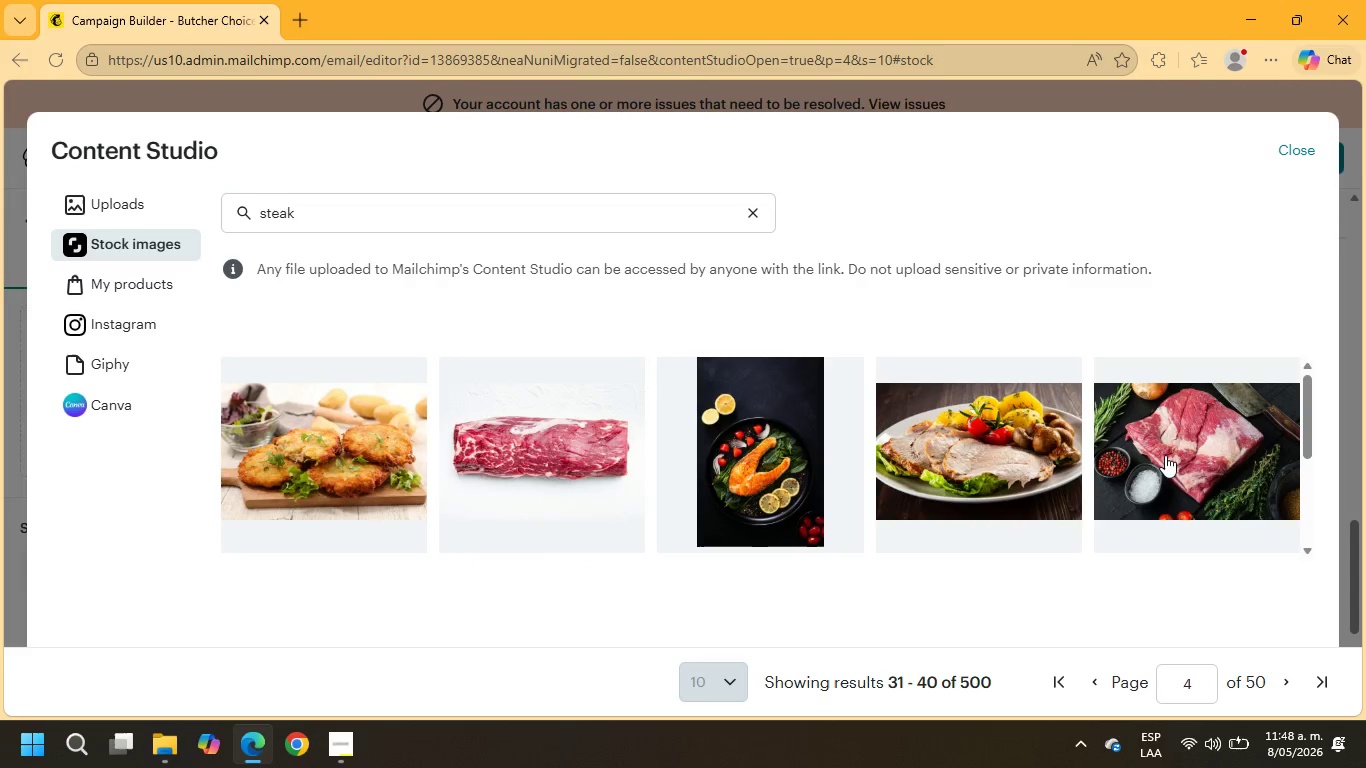 
left_click([1166, 454])
 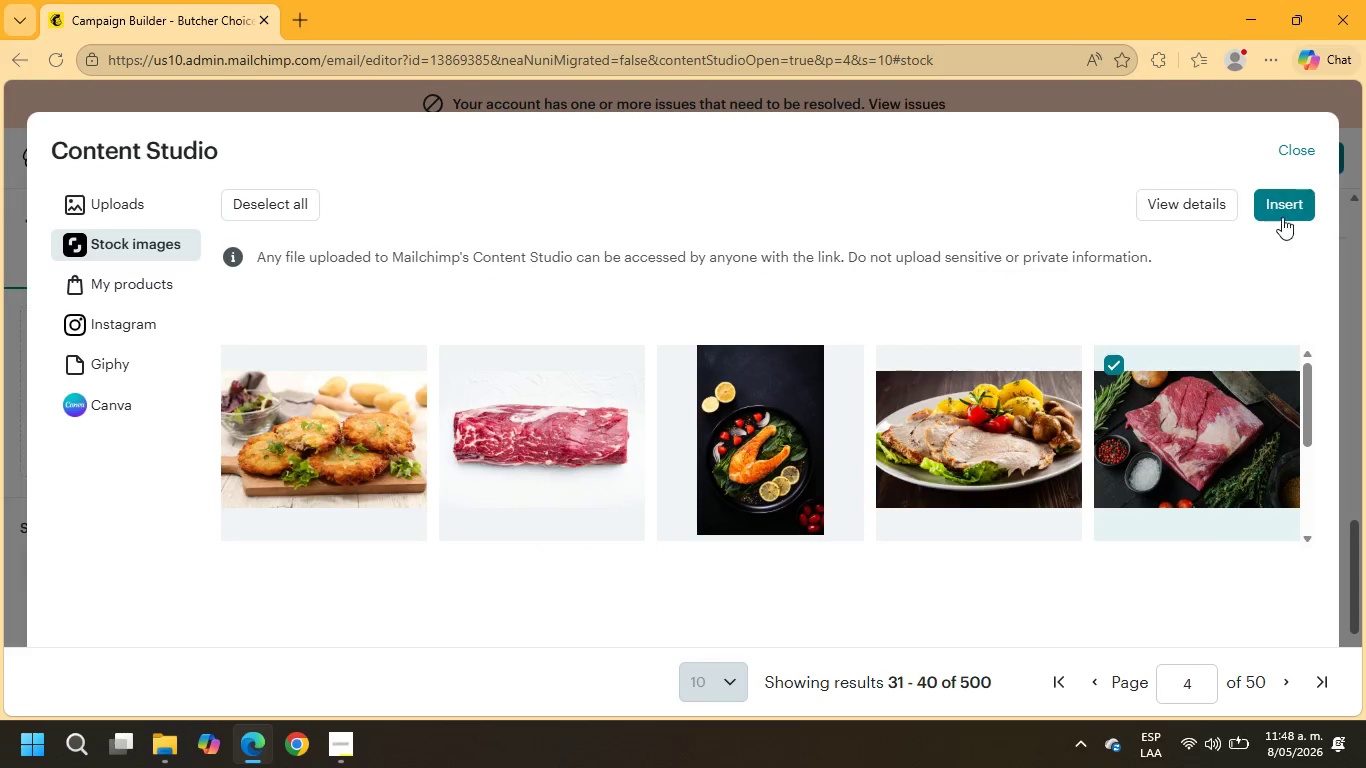 
left_click([1286, 203])
 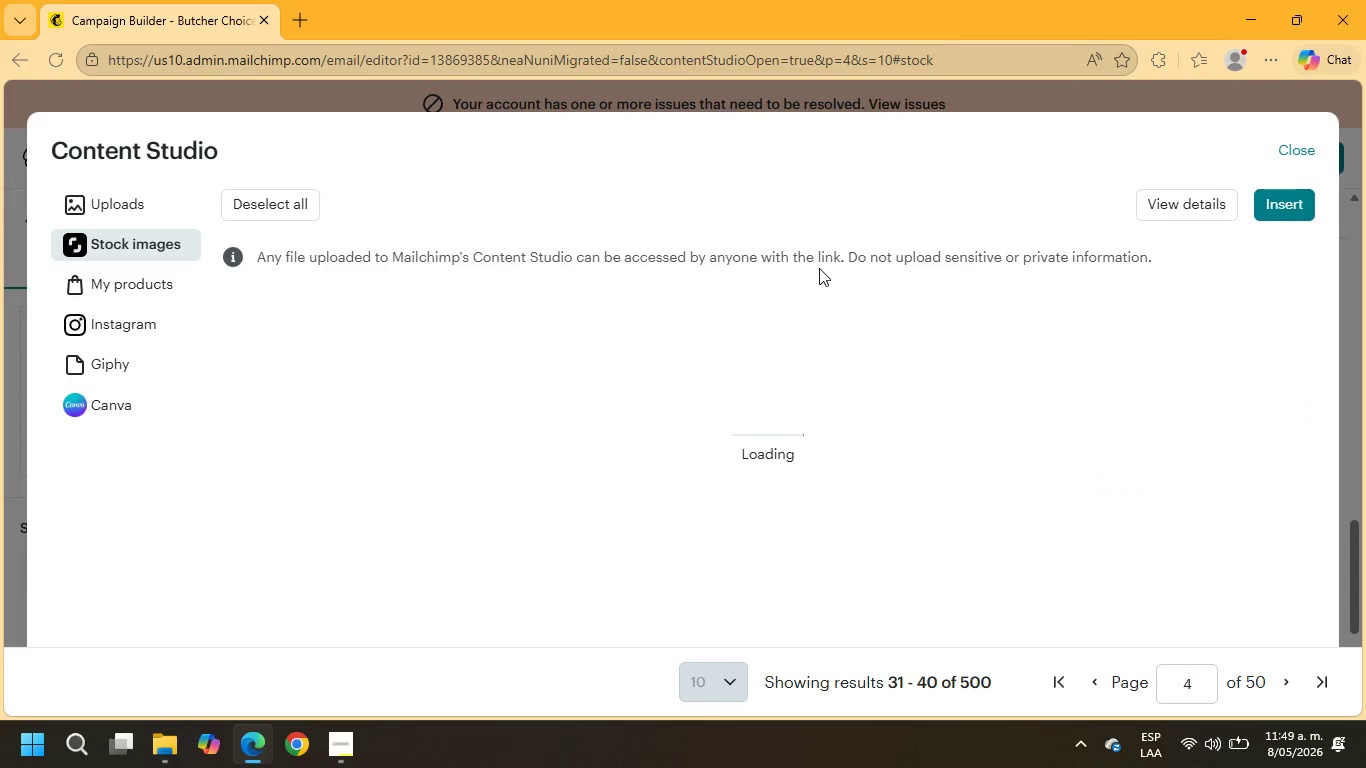 
wait(10.05)
 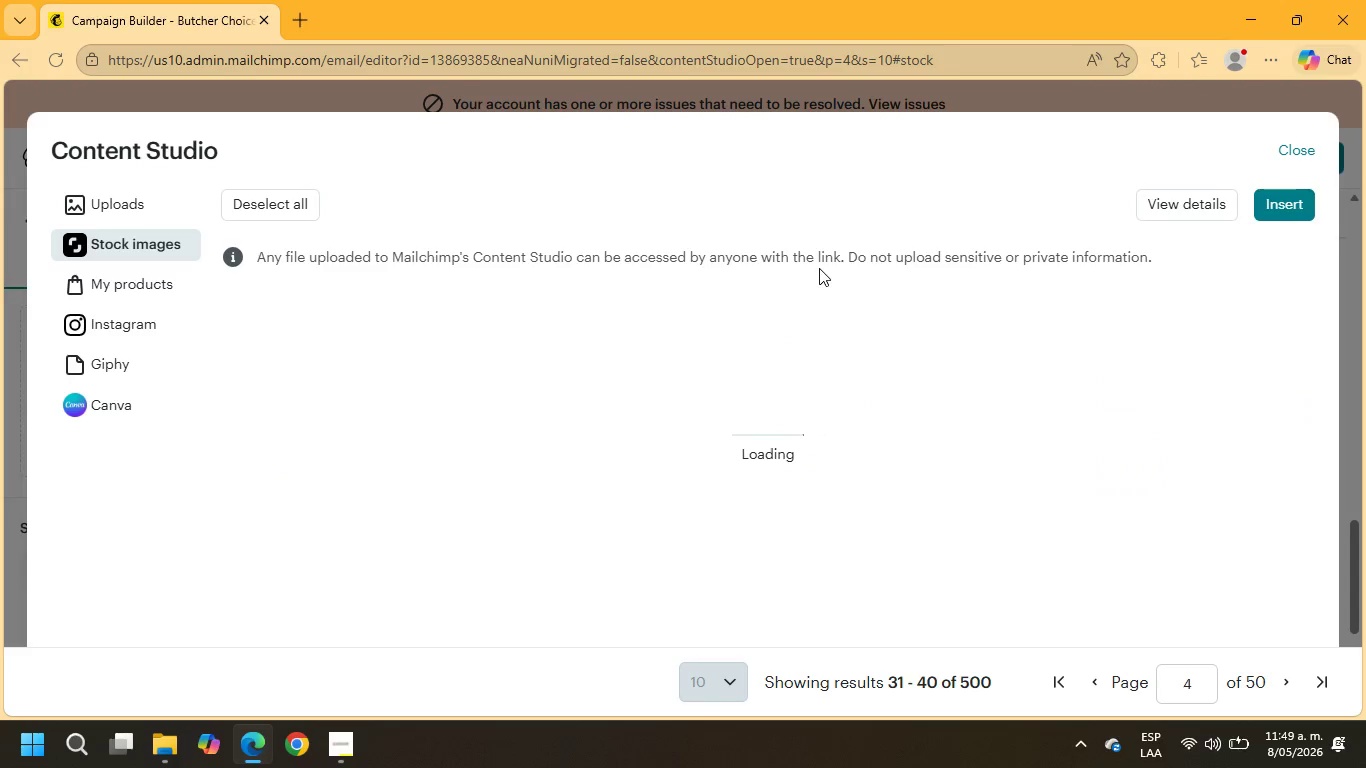 
left_click_drag(start_coordinate=[949, 513], to_coordinate=[1020, 552])
 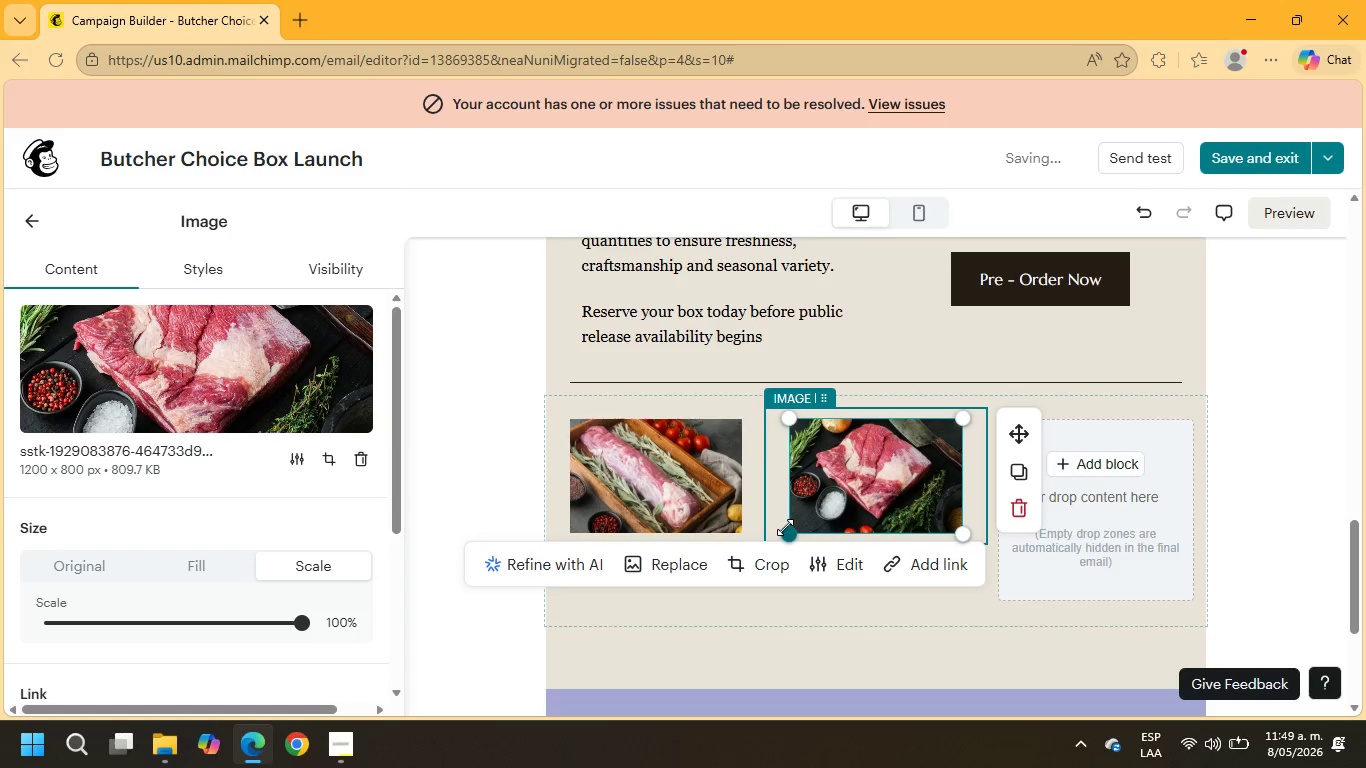 
left_click_drag(start_coordinate=[785, 527], to_coordinate=[739, 531])
 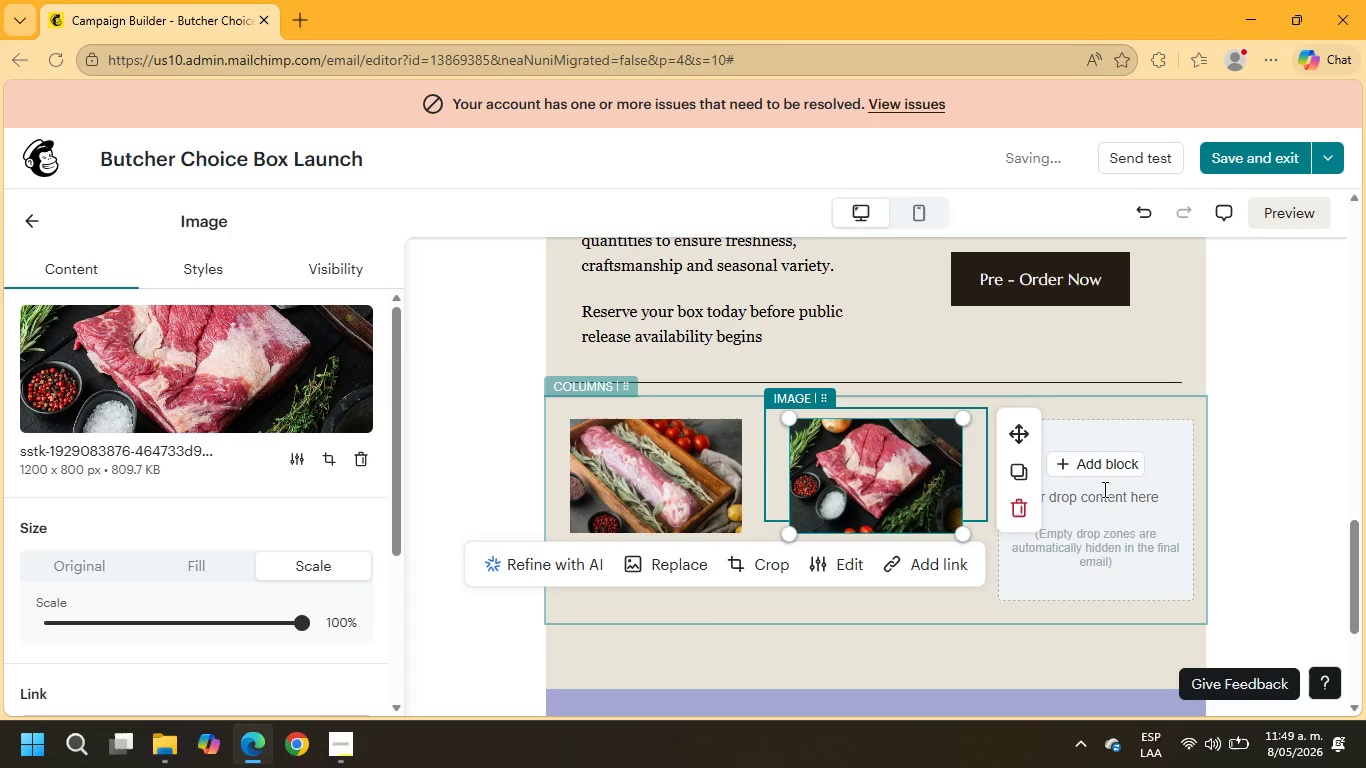 
left_click([1120, 469])
 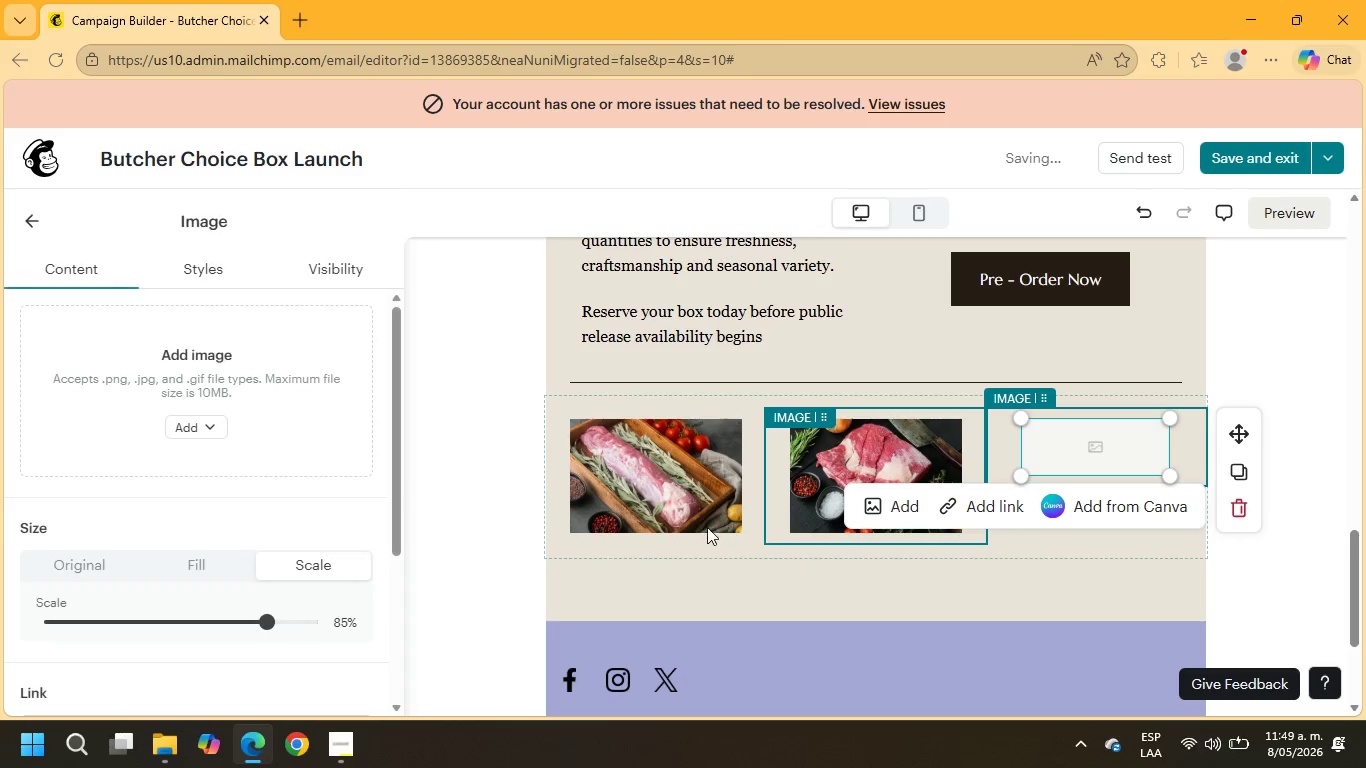 
wait(5.66)
 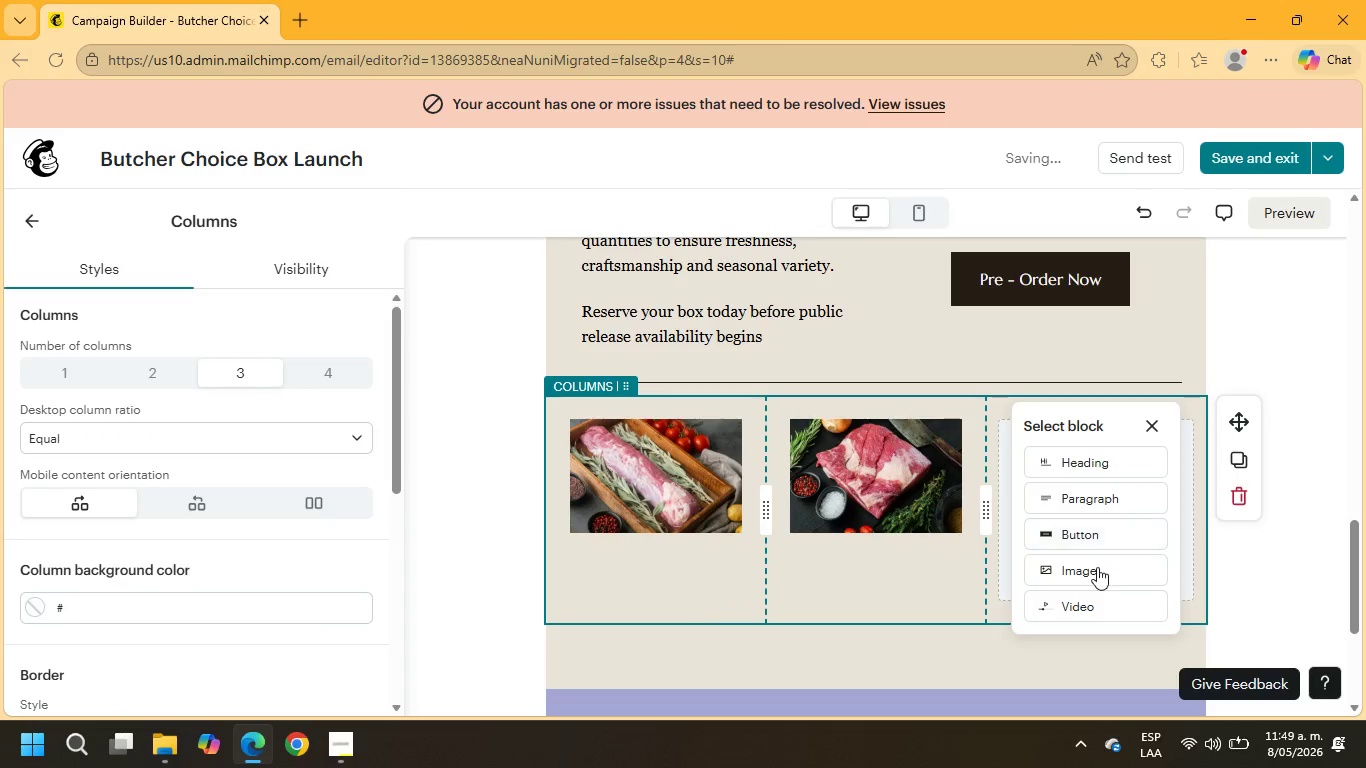 
mouse_move([222, 439])
 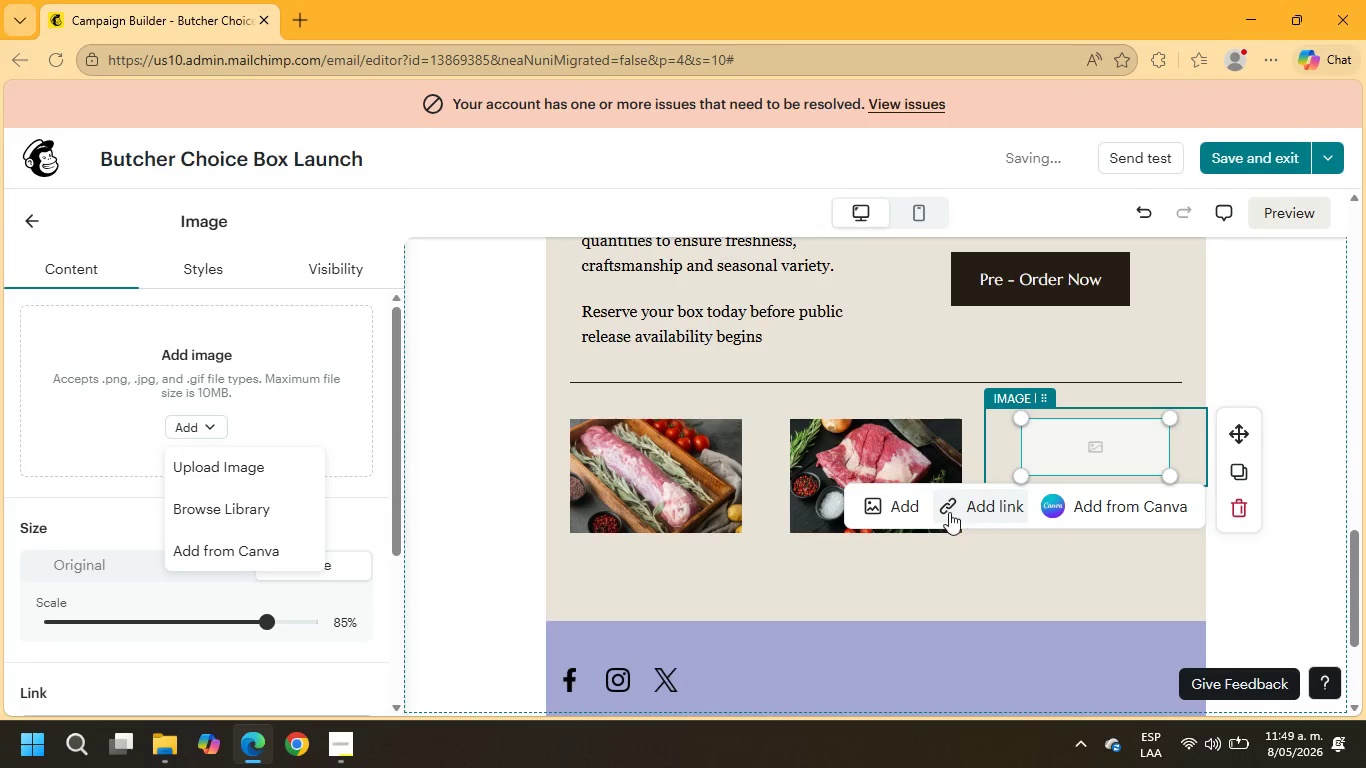 
left_click([901, 512])
 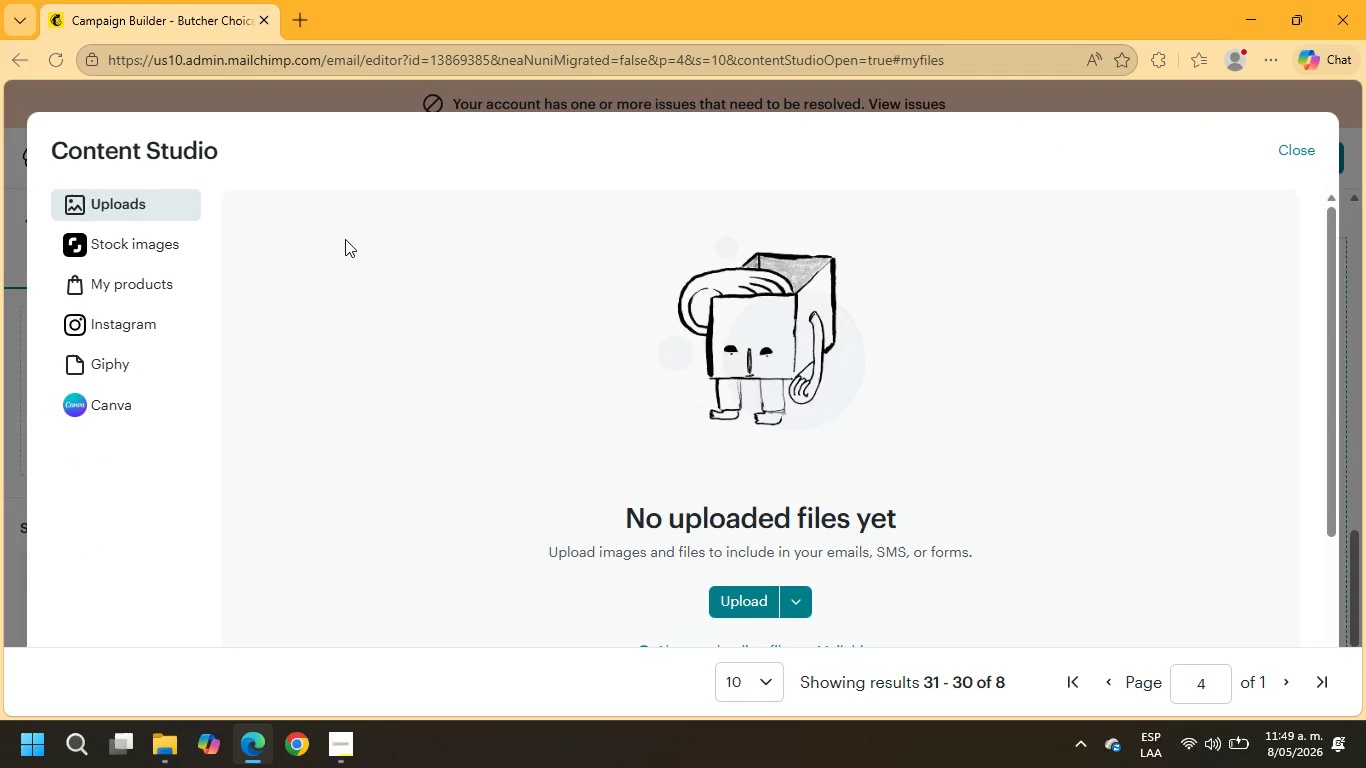 
left_click([129, 255])
 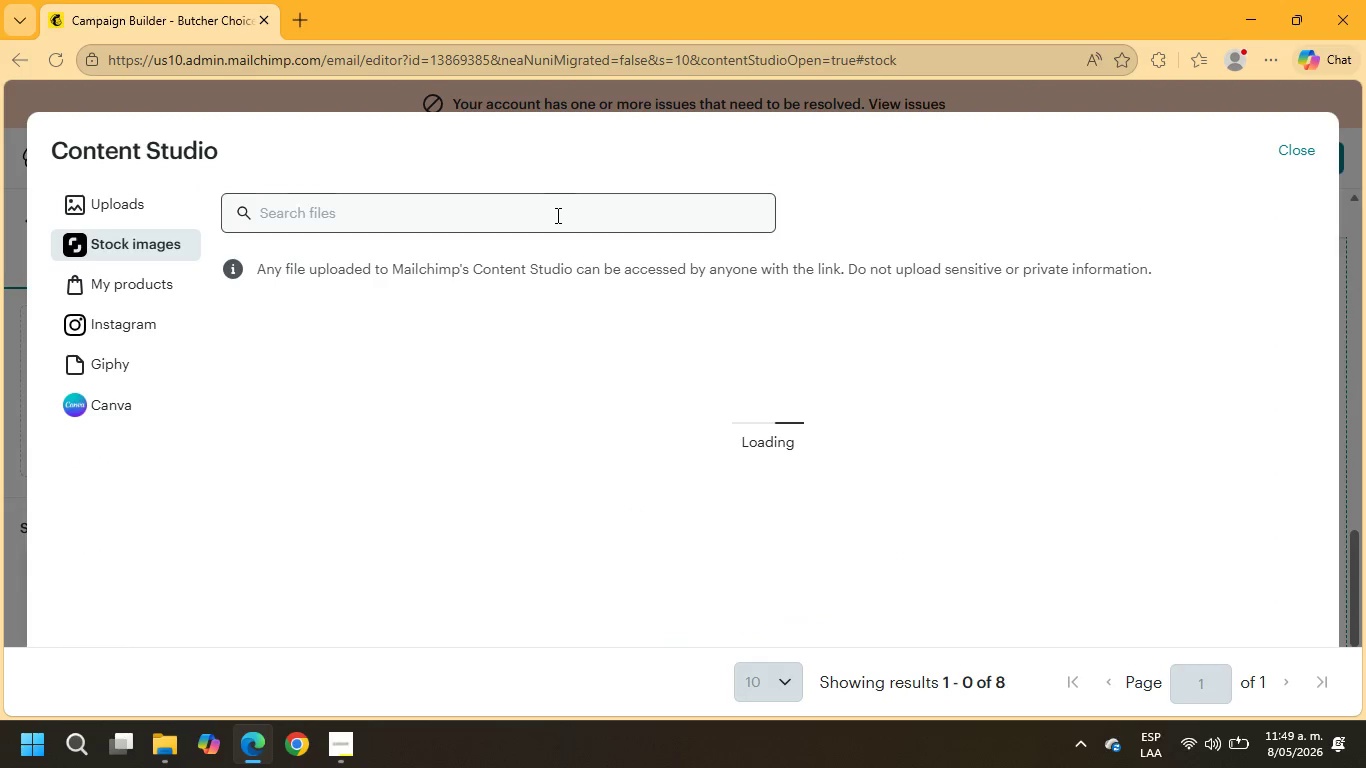 
left_click([556, 215])
 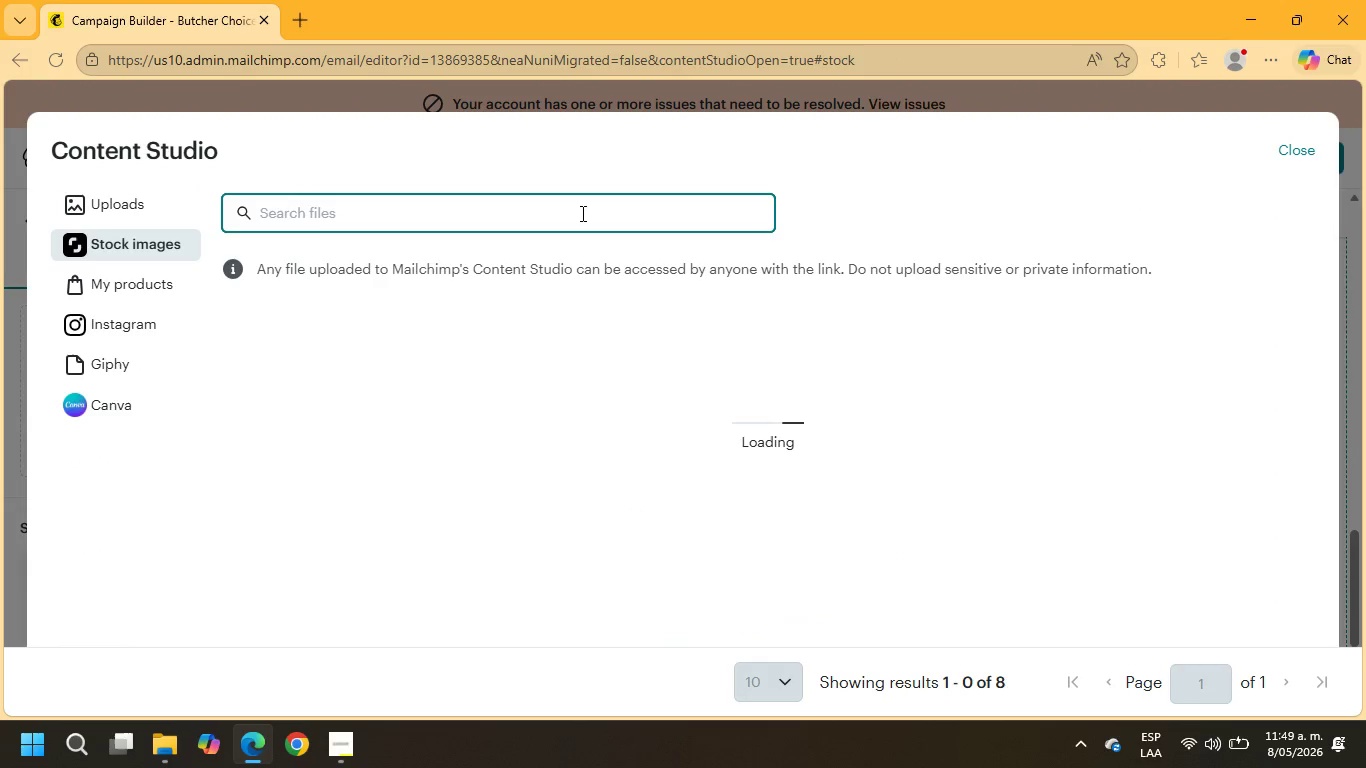 
type(steak)
 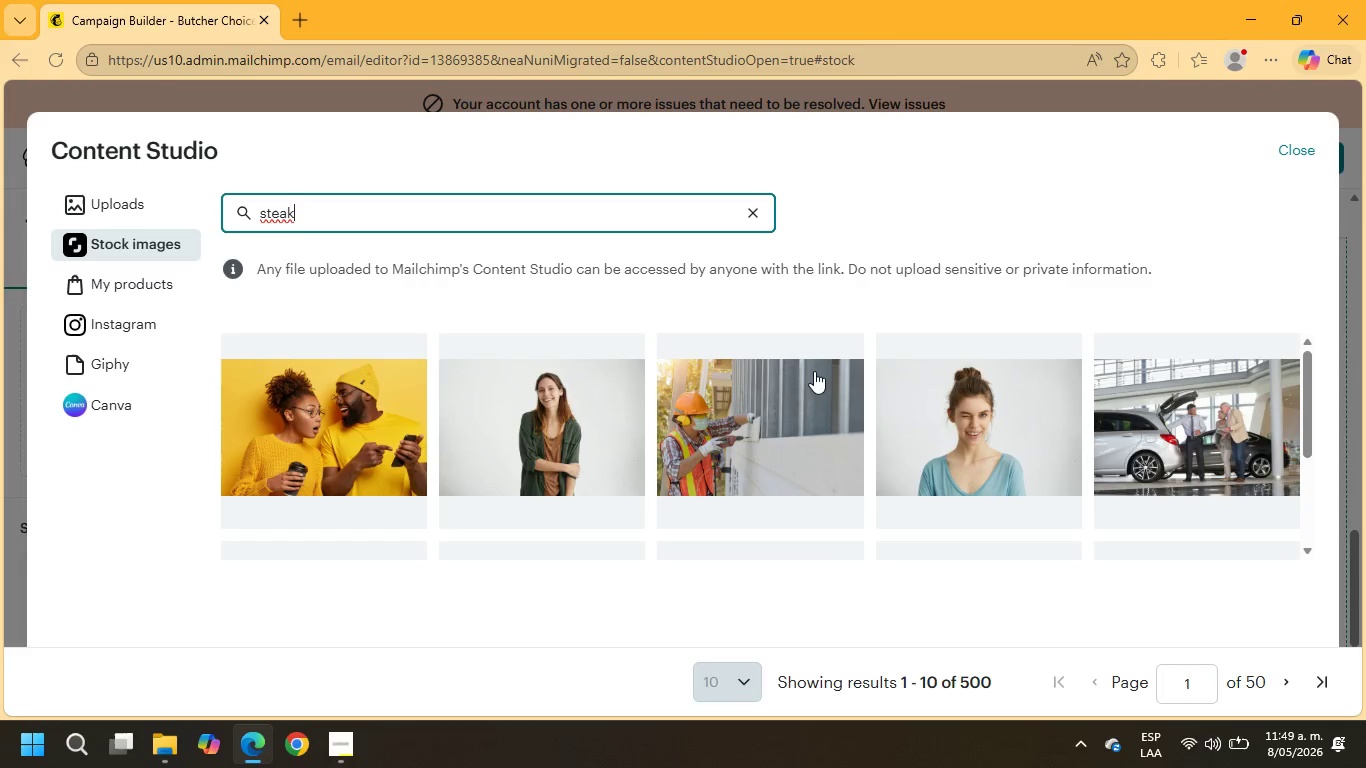 
hold_key(key=NumpadEnter, duration=0.31)
 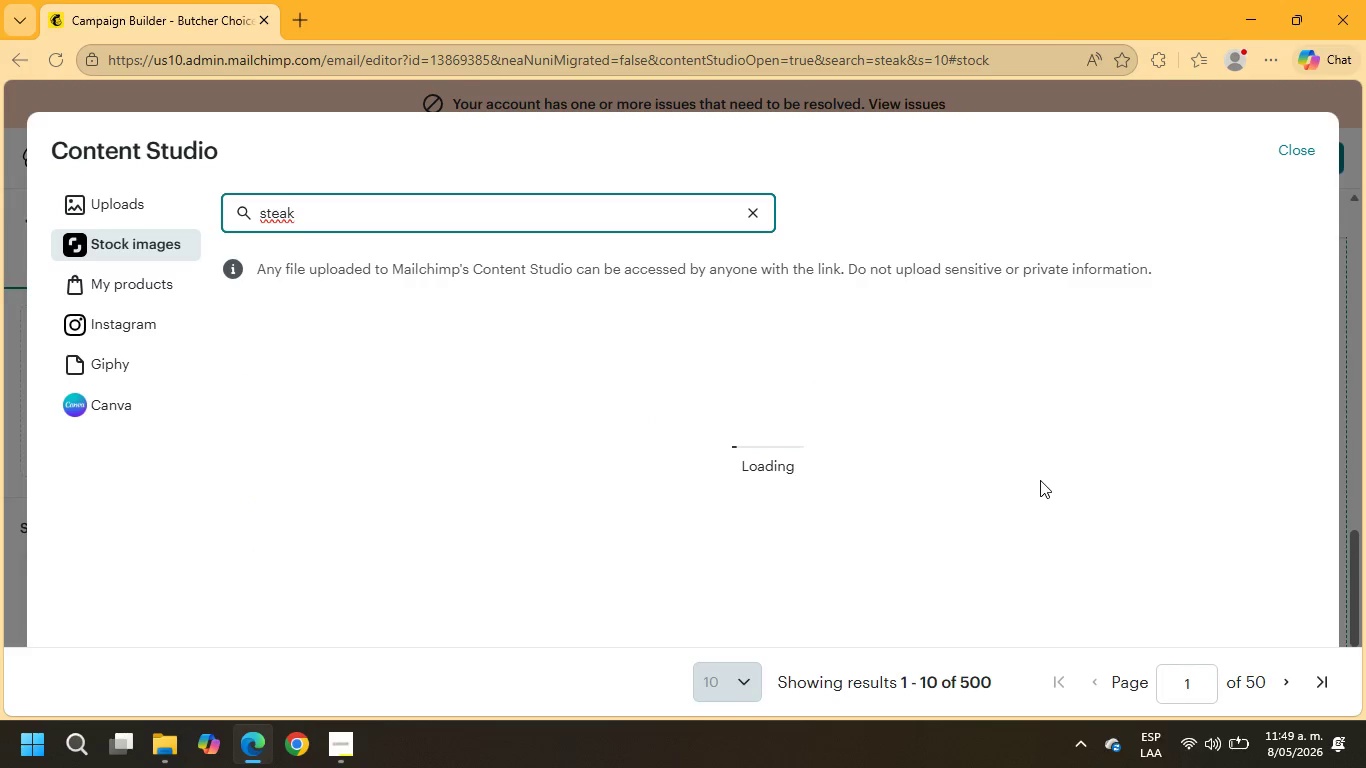 
wait(5.05)
 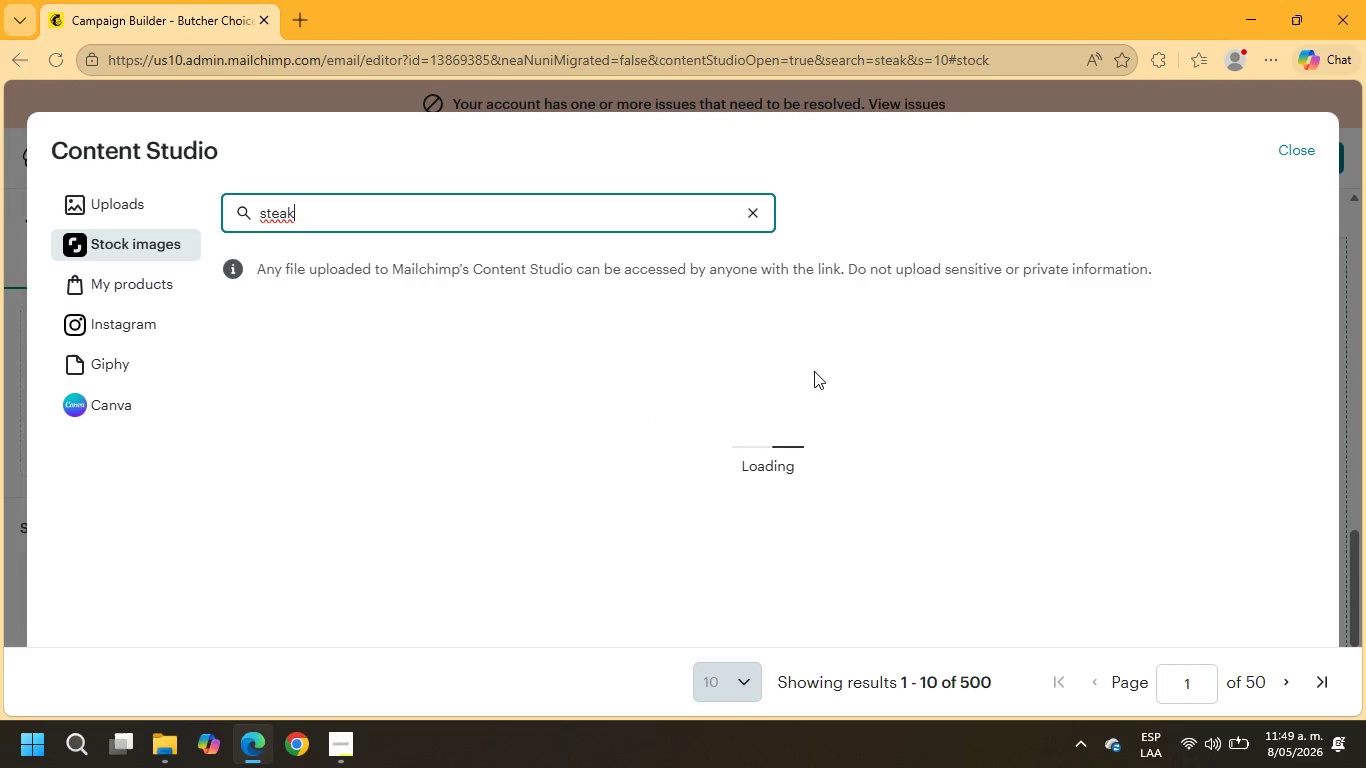 
scroll: coordinate [987, 405], scroll_direction: down, amount: 4.0
 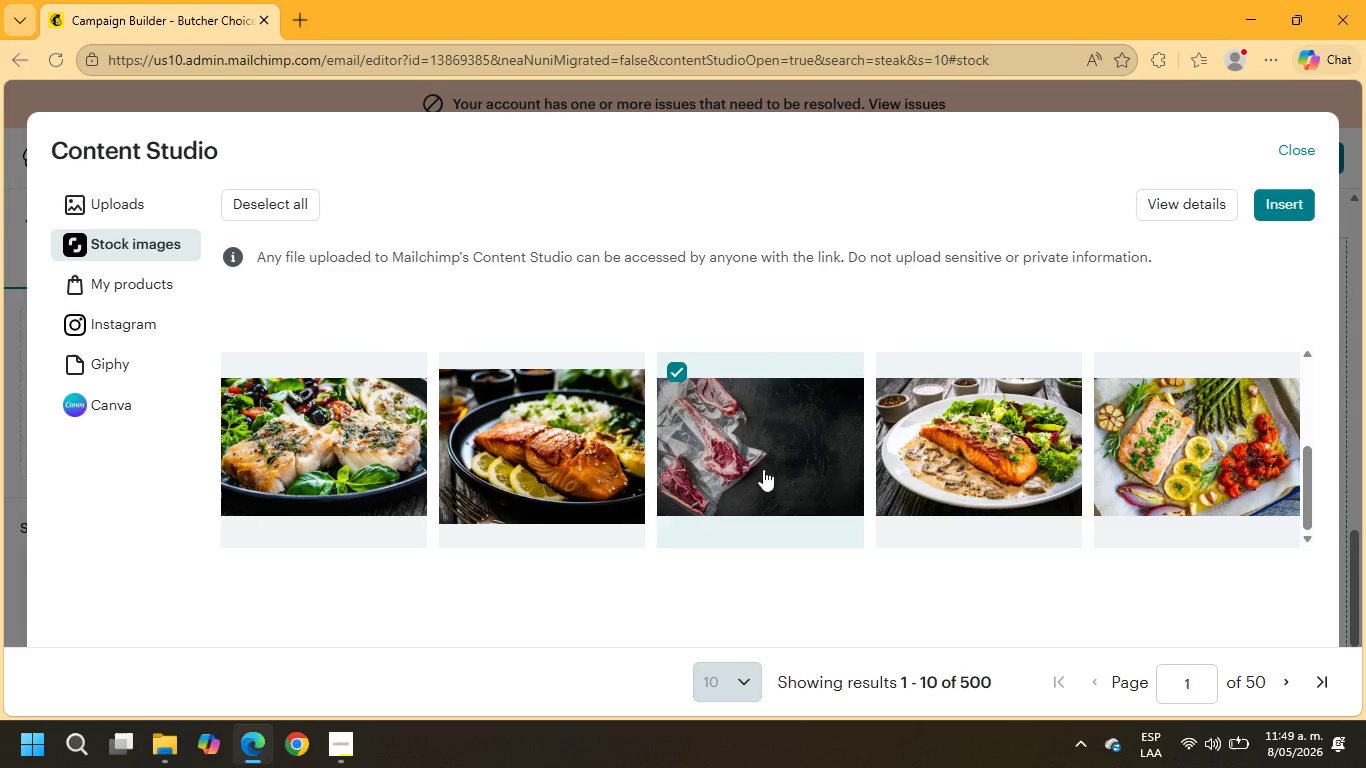 
left_click([1282, 203])
 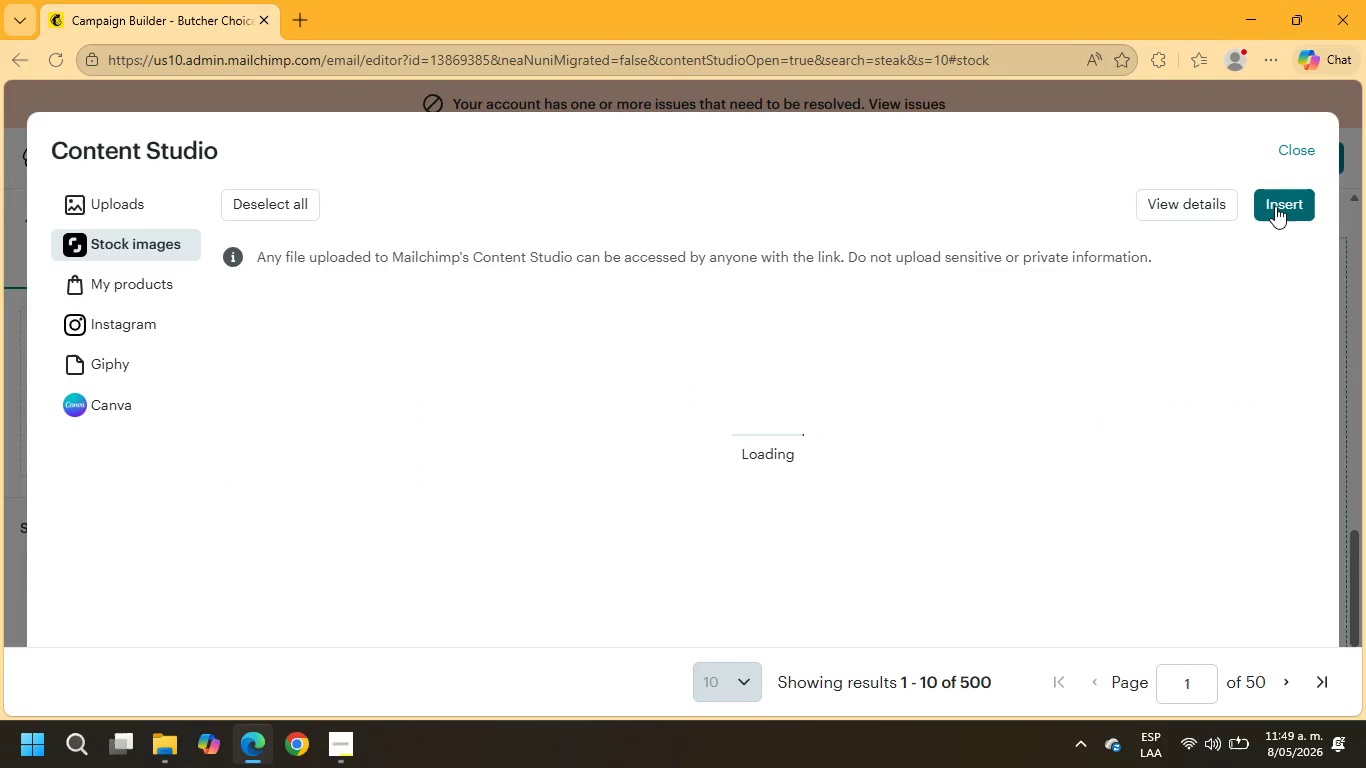 
wait(9.61)
 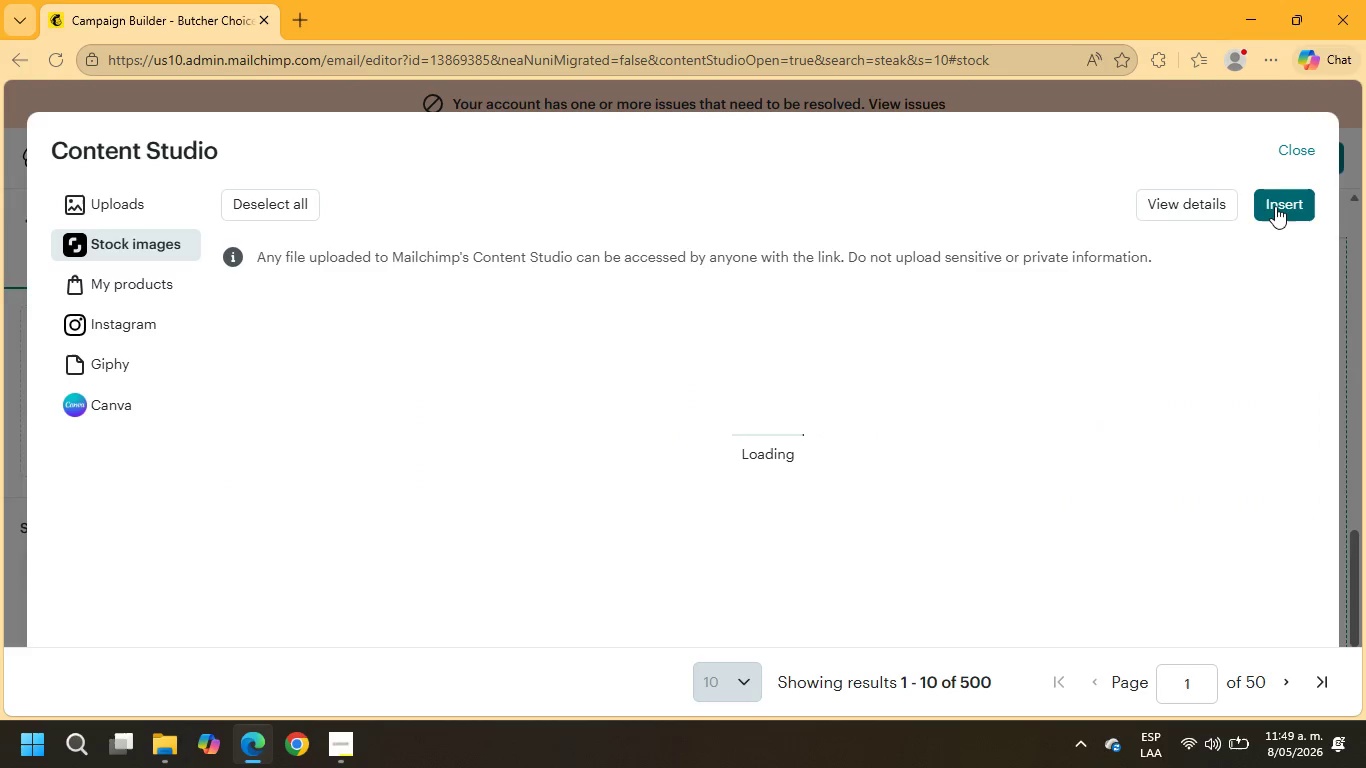 
left_click_drag(start_coordinate=[1172, 517], to_coordinate=[1213, 580])
 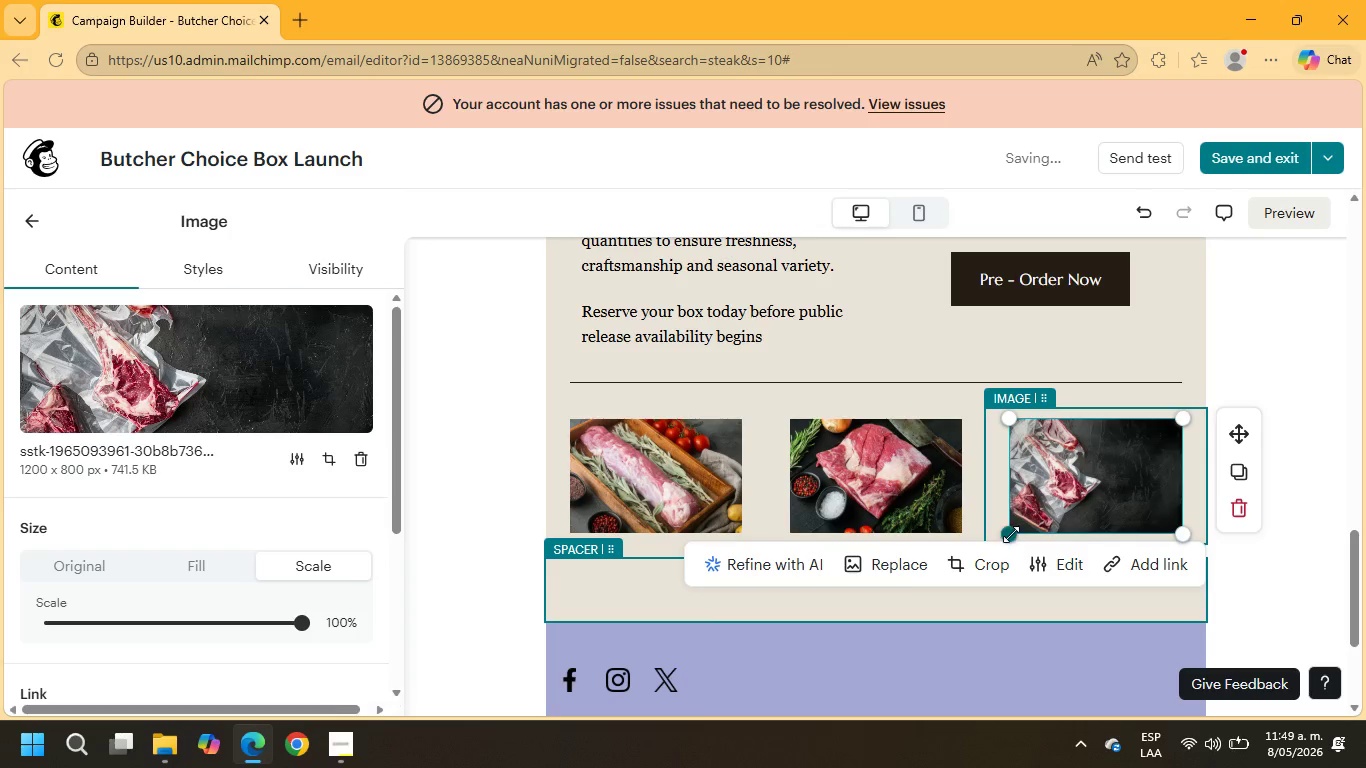 
left_click_drag(start_coordinate=[1010, 534], to_coordinate=[979, 534])
 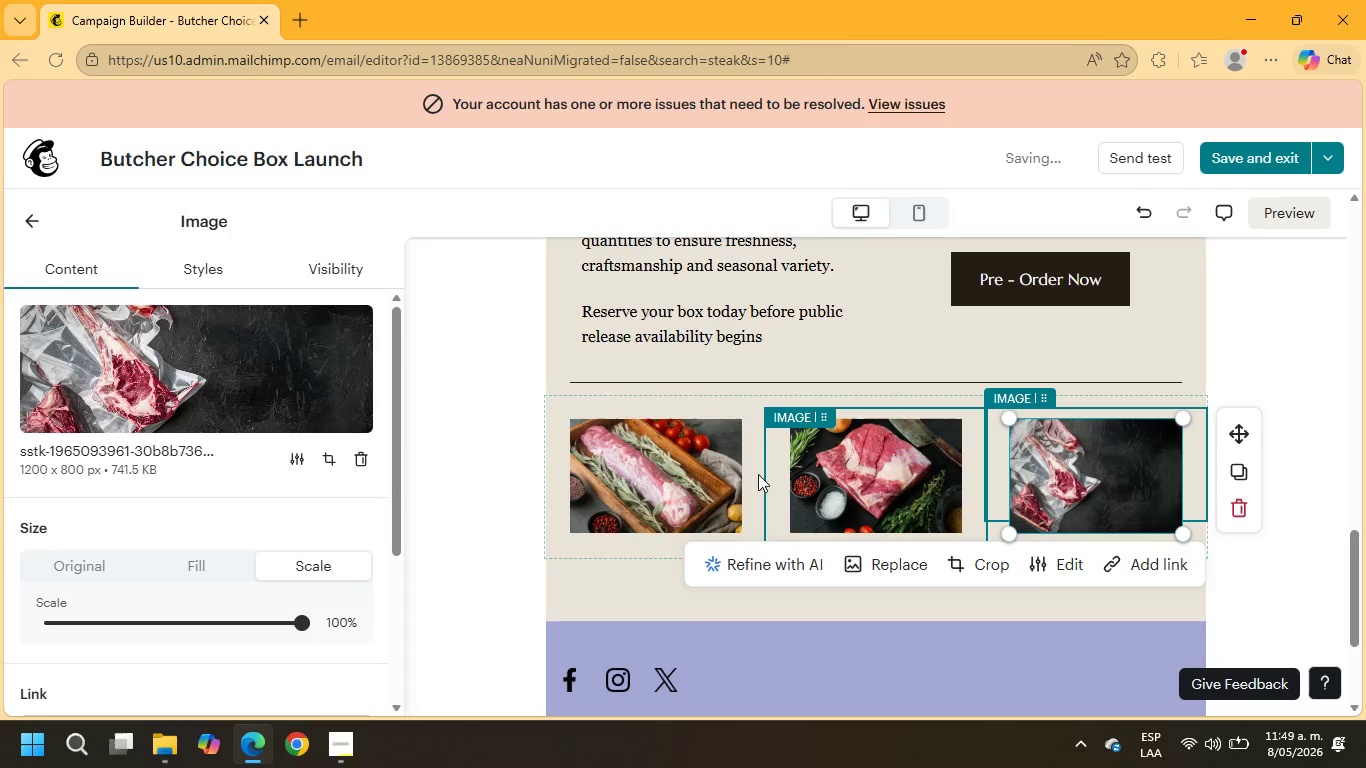 
left_click([678, 488])
 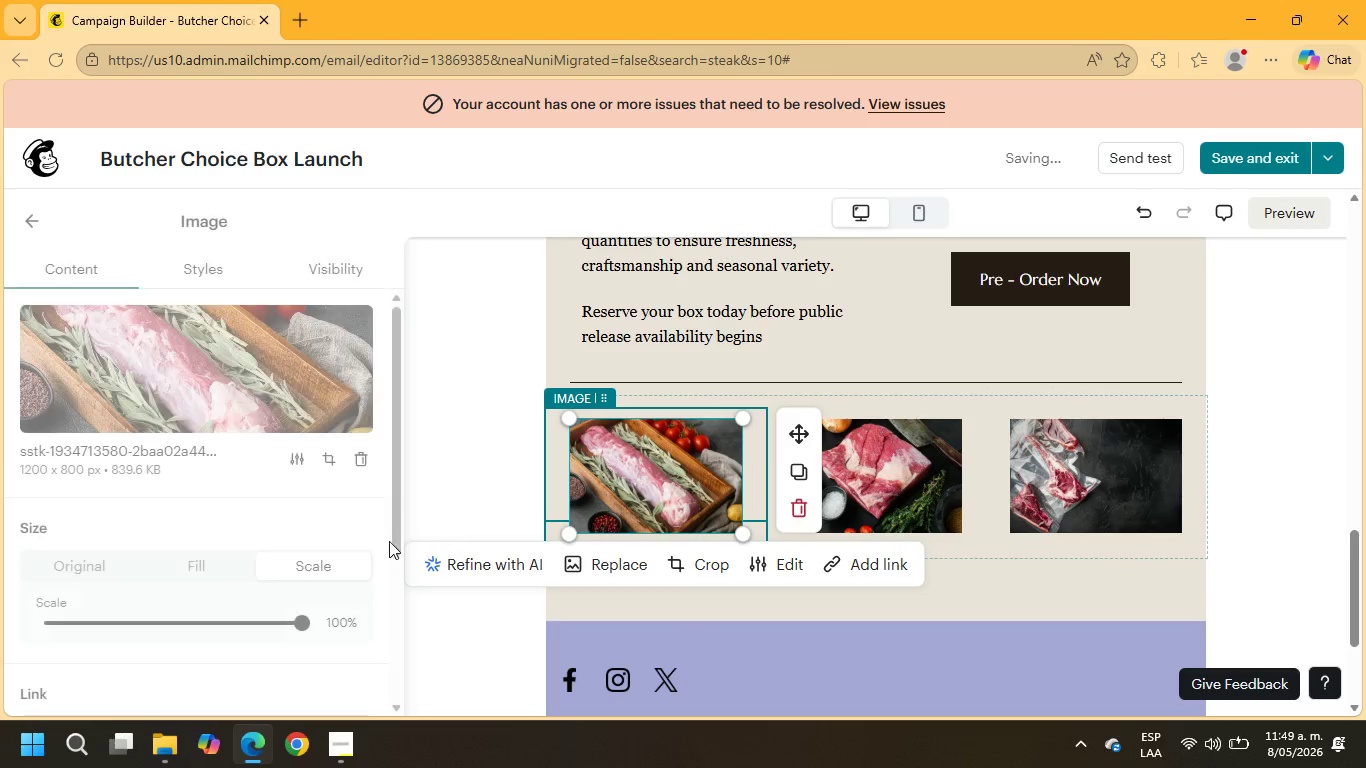 
scroll: coordinate [205, 530], scroll_direction: down, amount: 19.0
 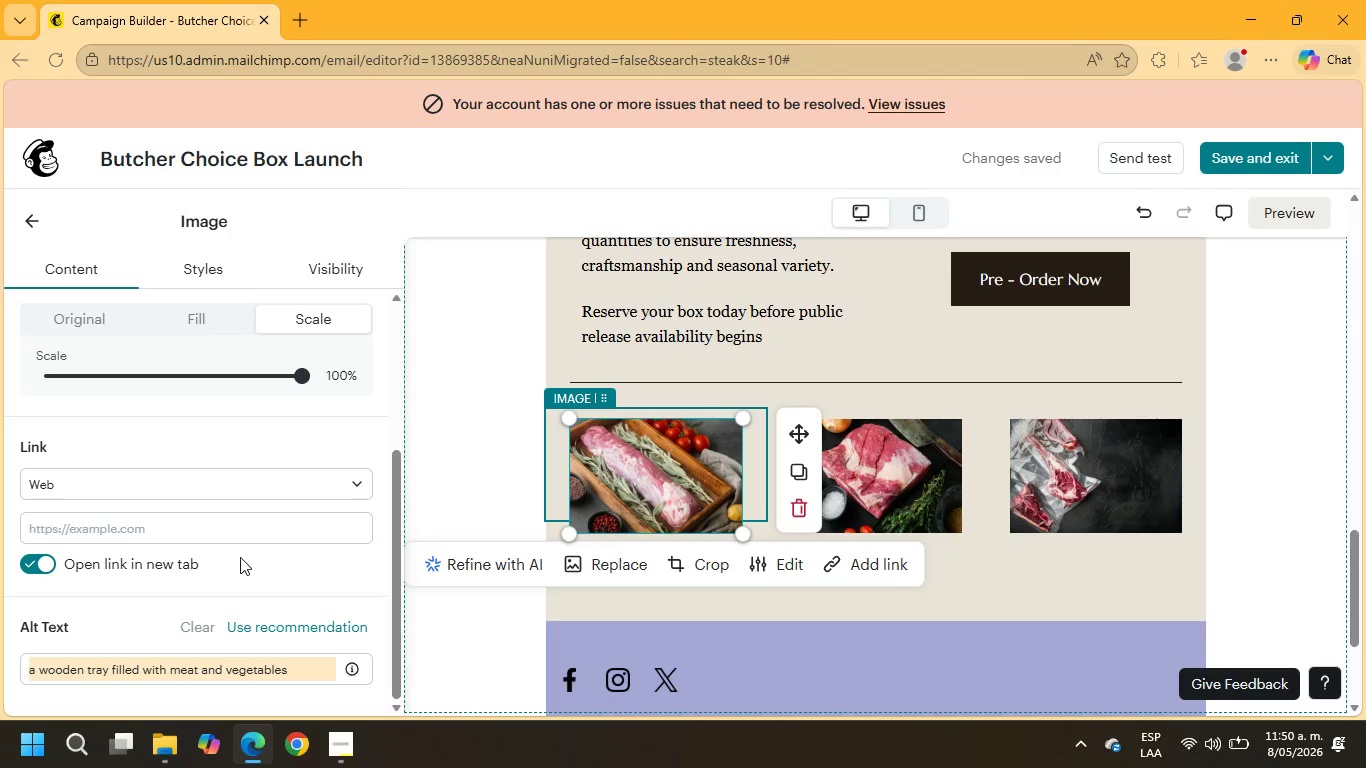 
scroll: coordinate [242, 445], scroll_direction: up, amount: 1.0
 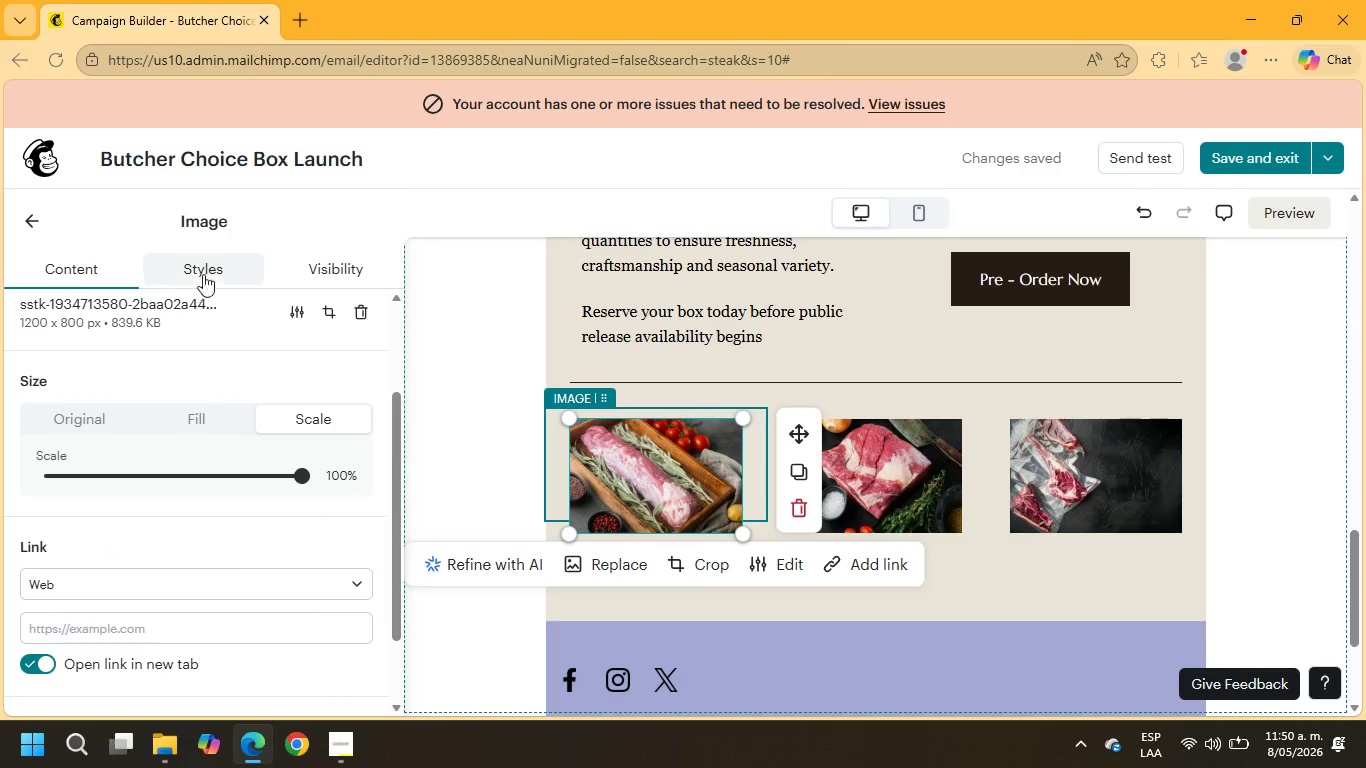 
left_click([203, 265])
 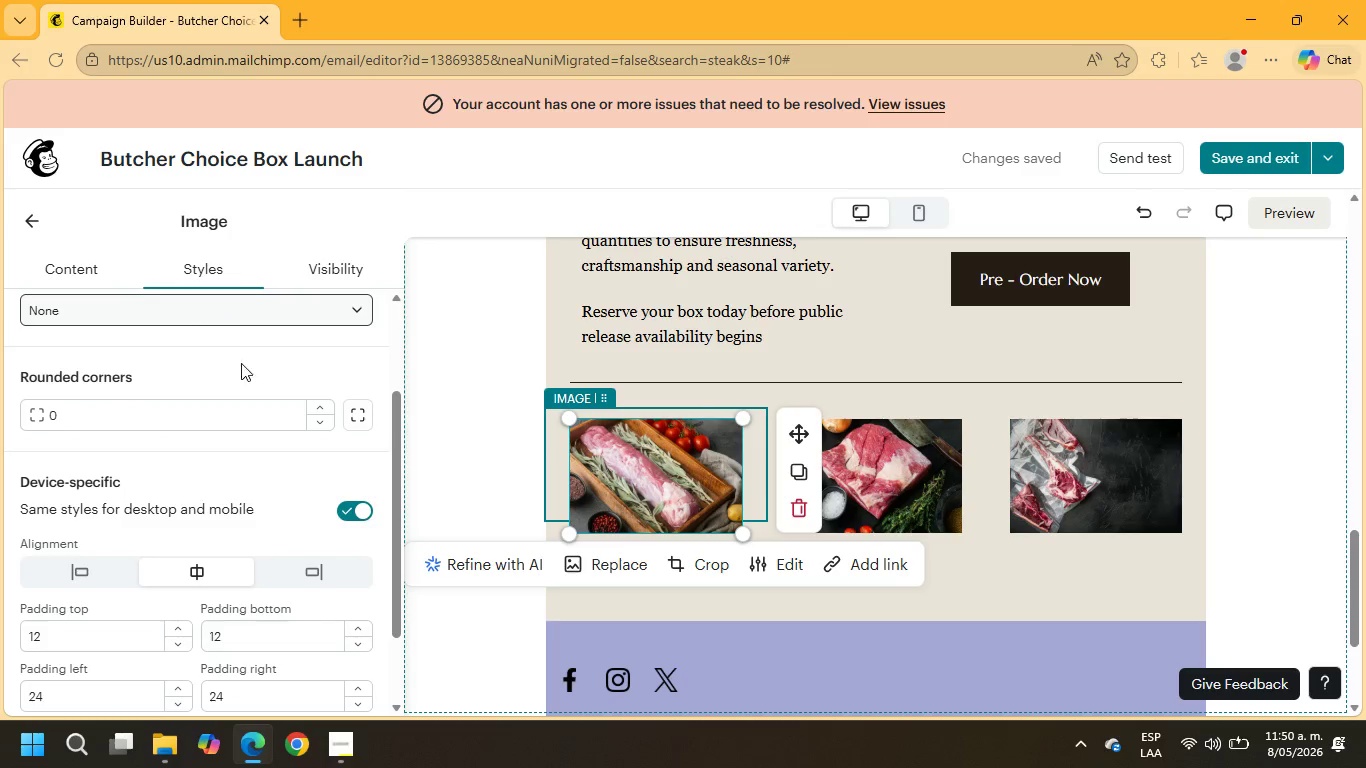 
scroll: coordinate [317, 595], scroll_direction: down, amount: 2.0
 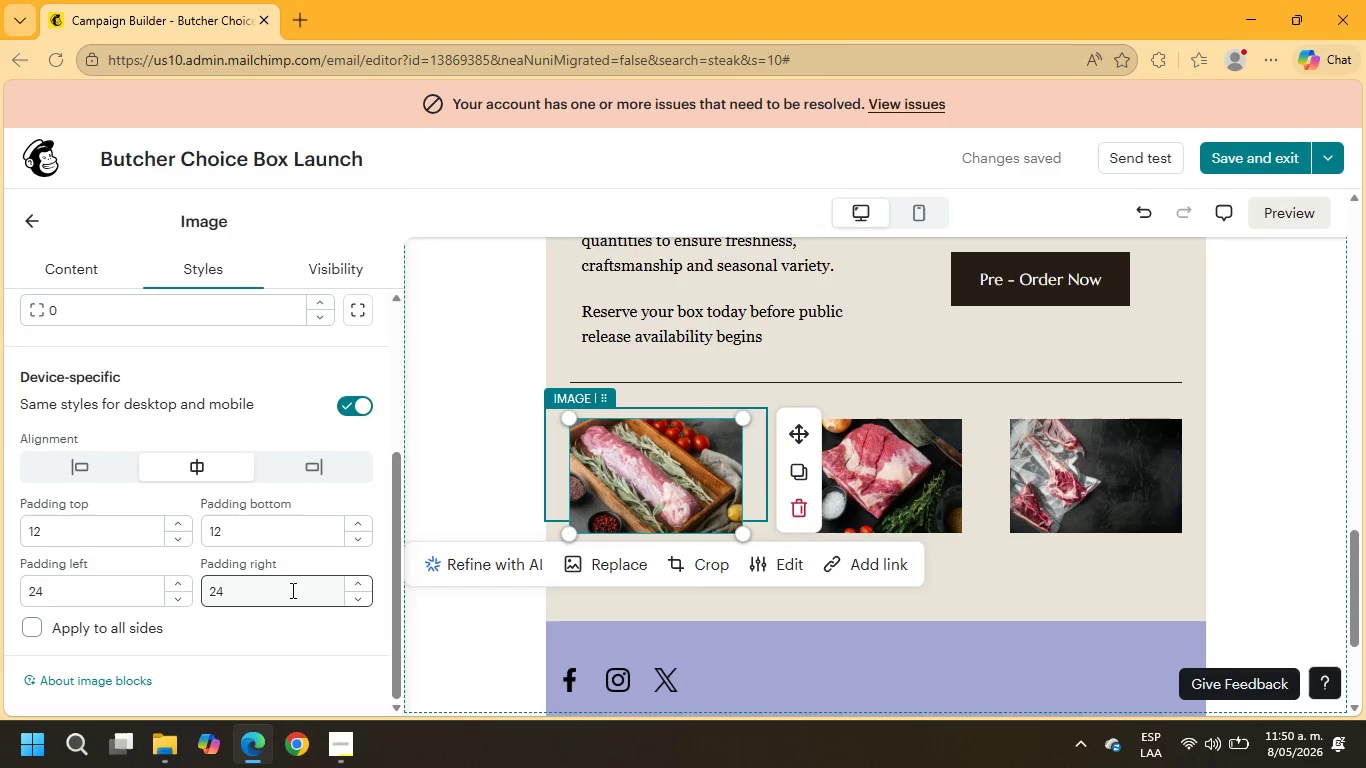 
left_click_drag(start_coordinate=[291, 593], to_coordinate=[205, 596])
 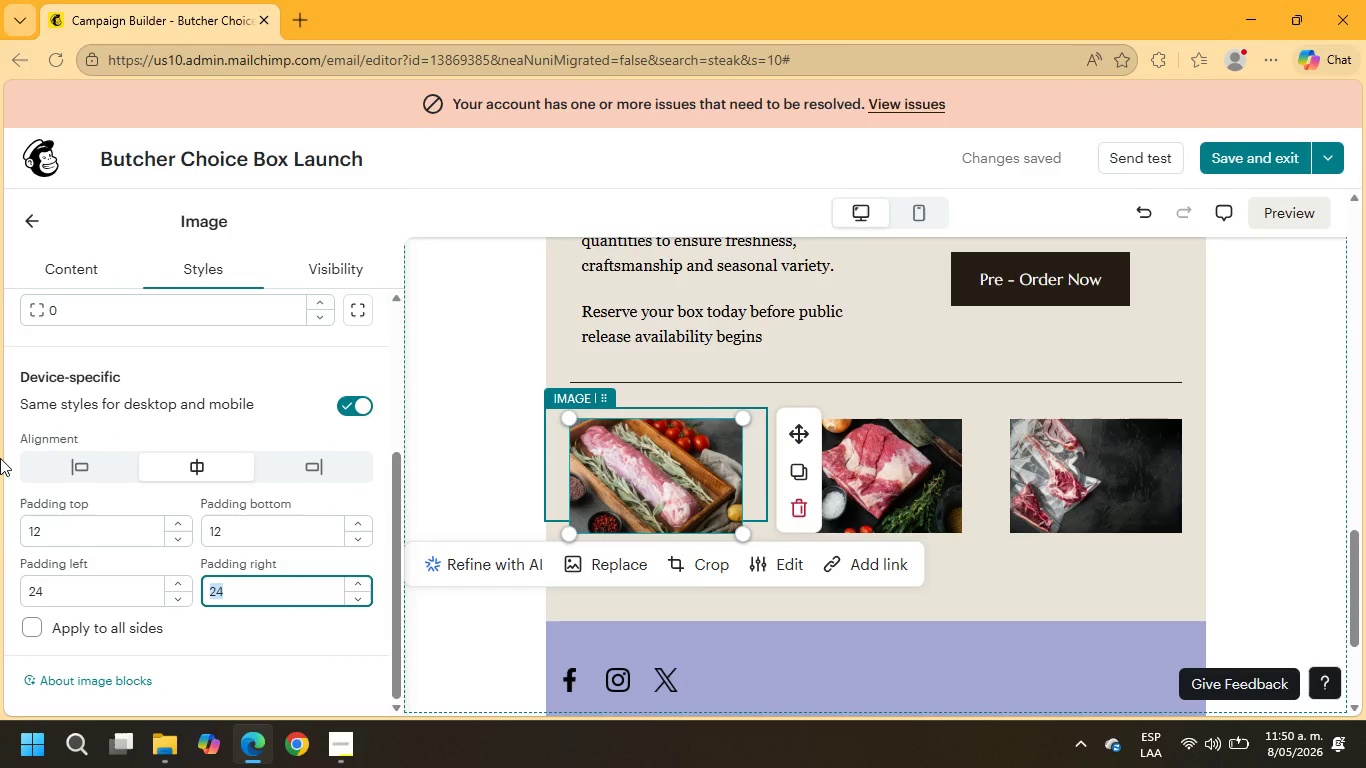 
key(Numpad0)
 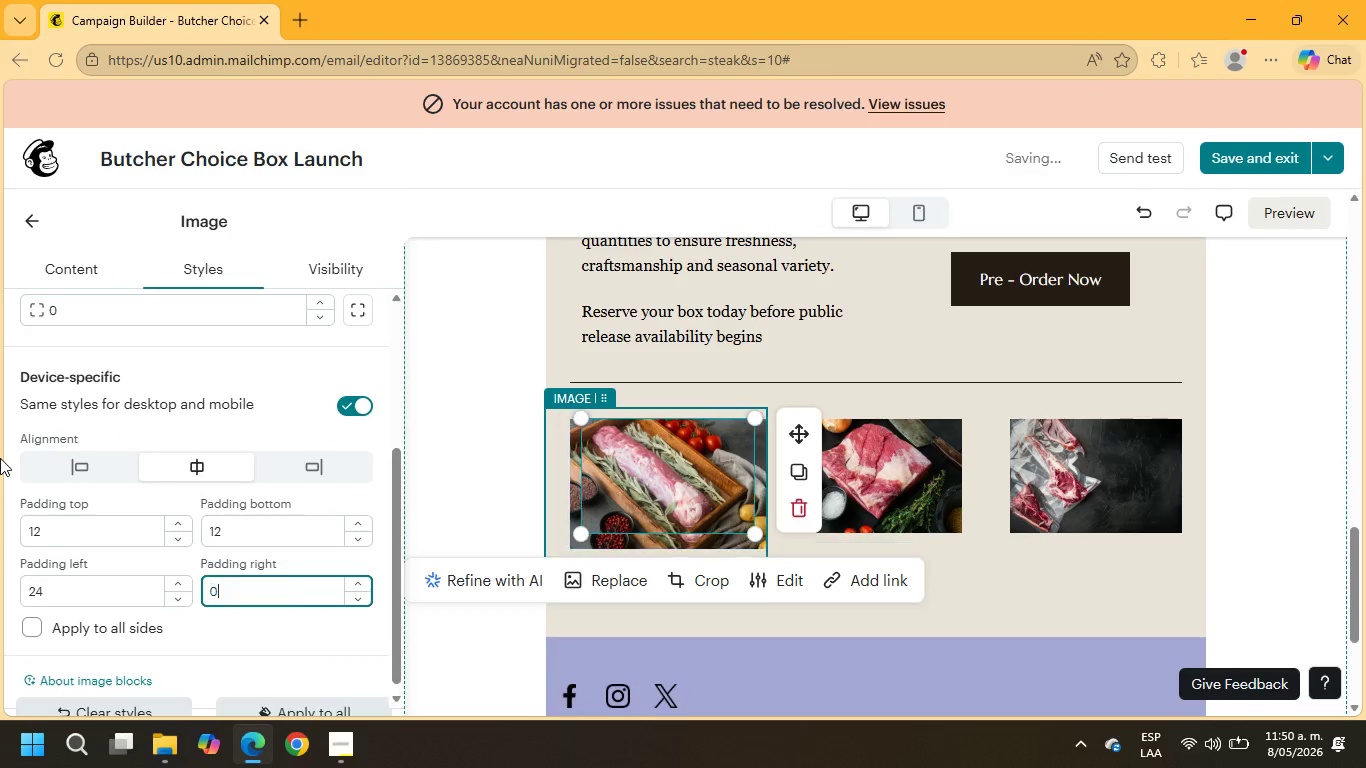 
key(NumpadEnter)
 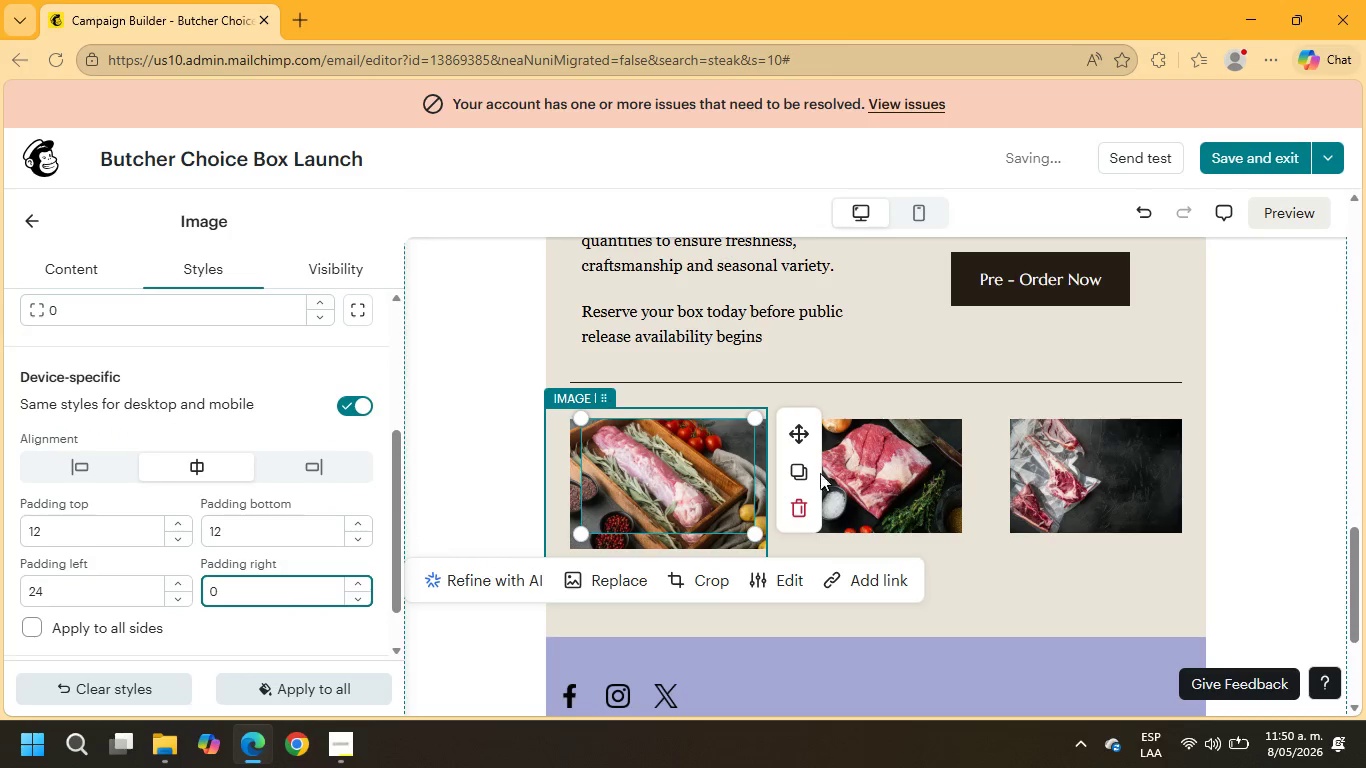 
left_click([945, 500])
 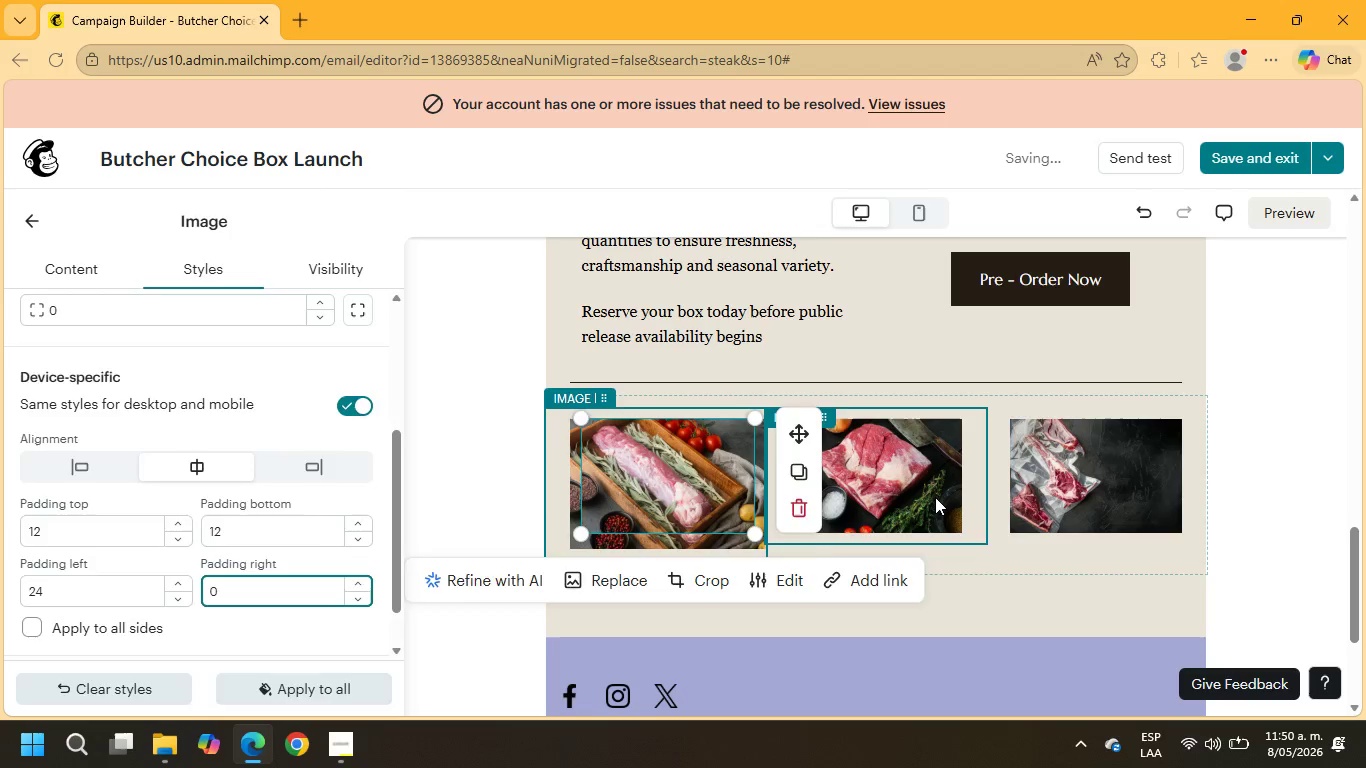 
left_click([935, 497])
 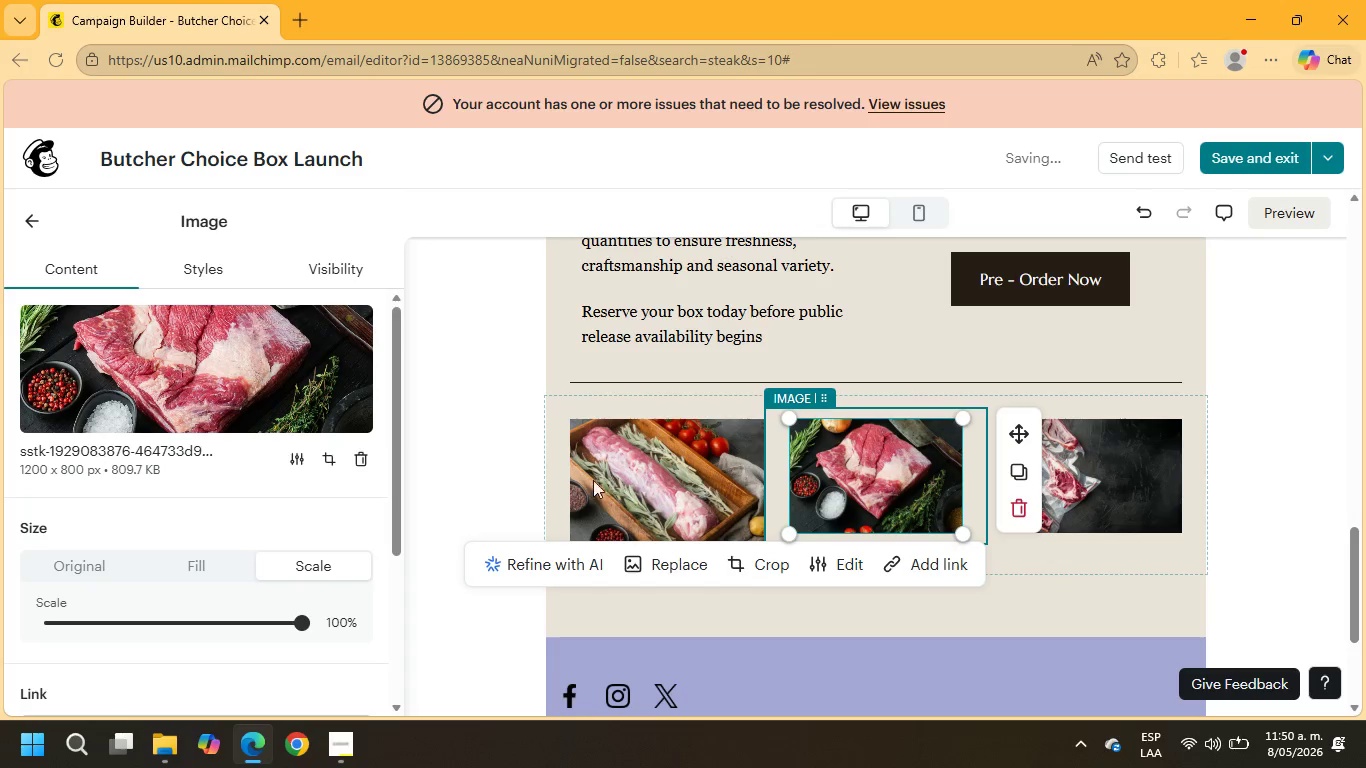 
scroll: coordinate [328, 488], scroll_direction: down, amount: 9.0
 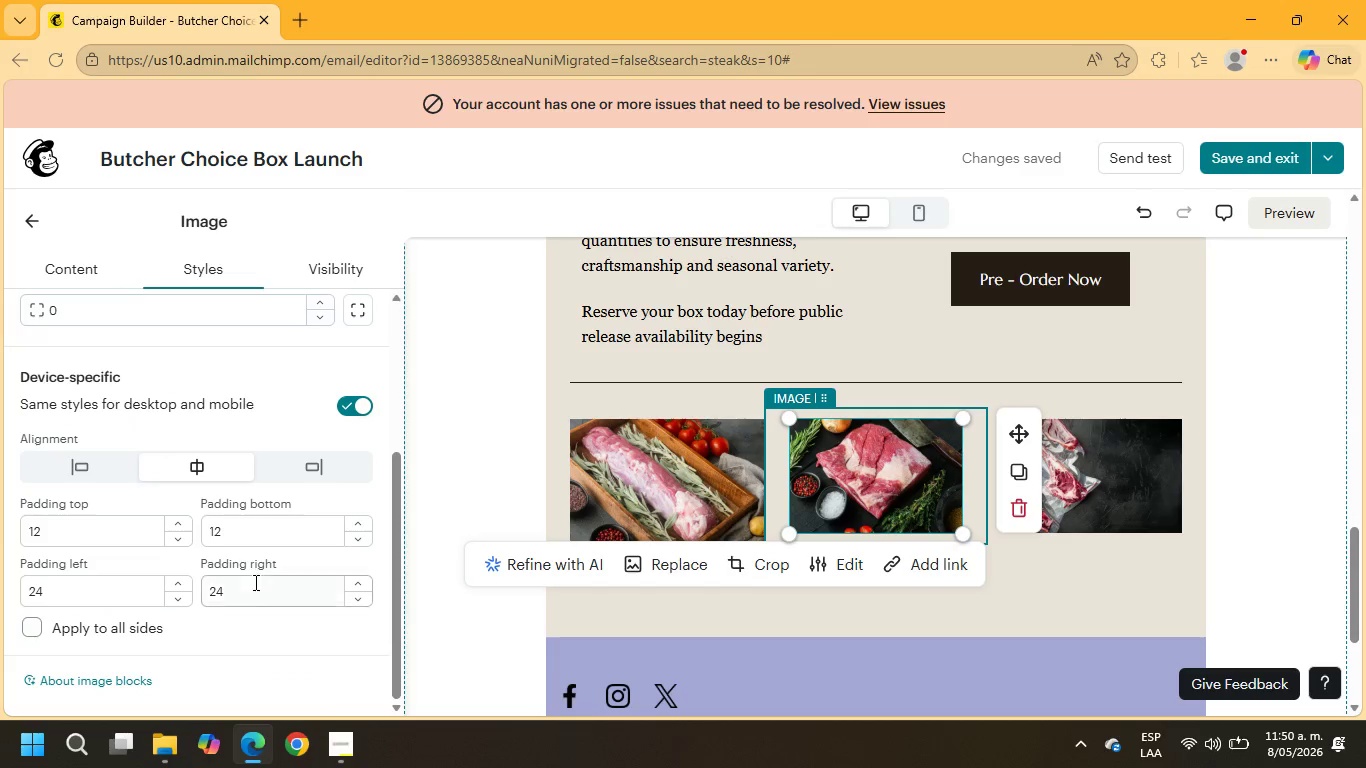 
left_click_drag(start_coordinate=[254, 590], to_coordinate=[183, 583])
 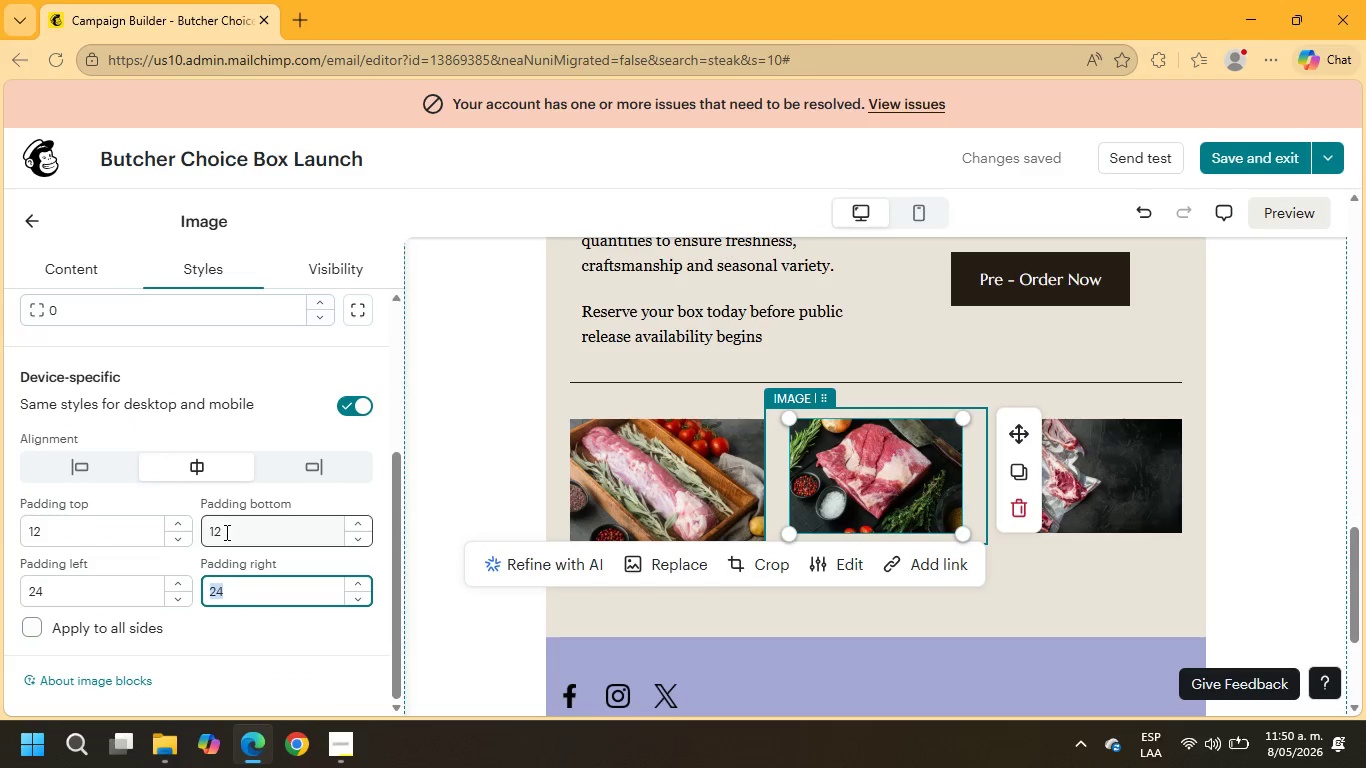 
key(Numpad1)
 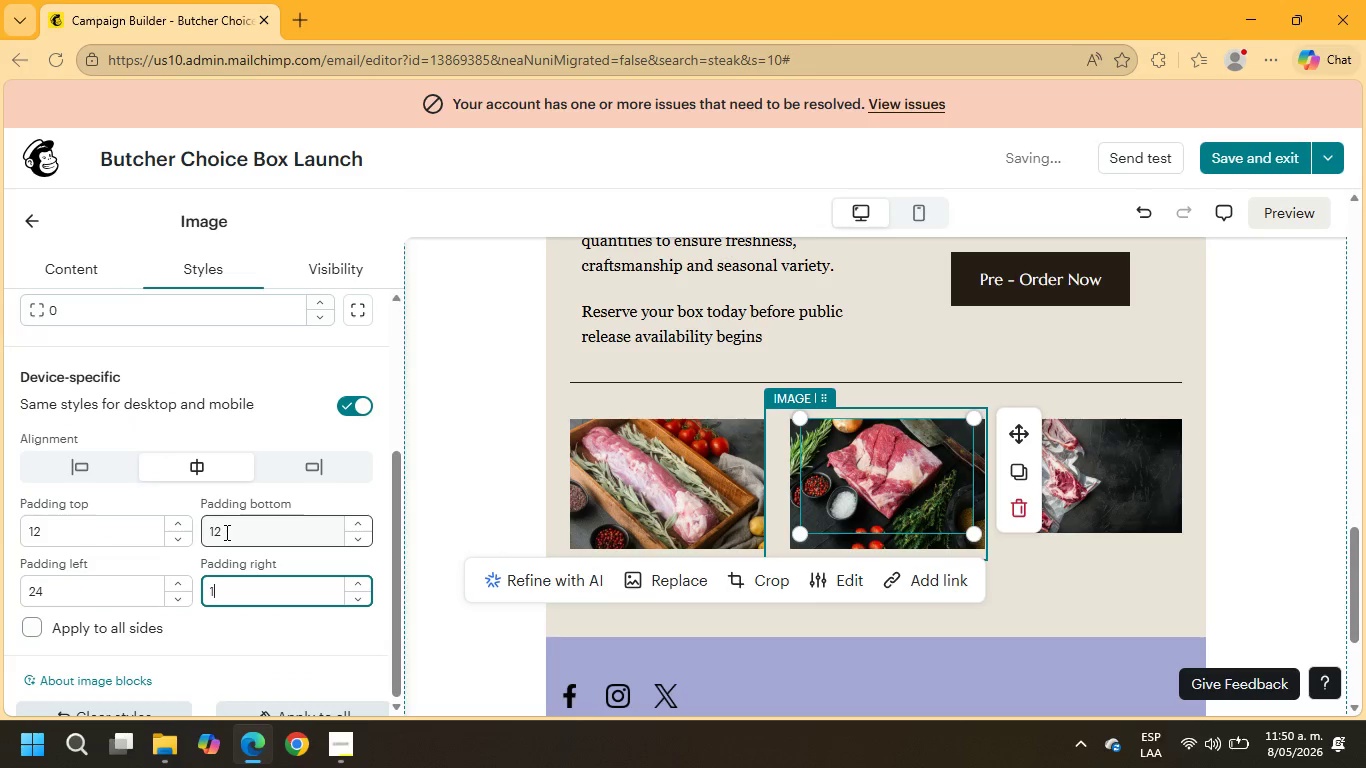 
key(Numpad2)
 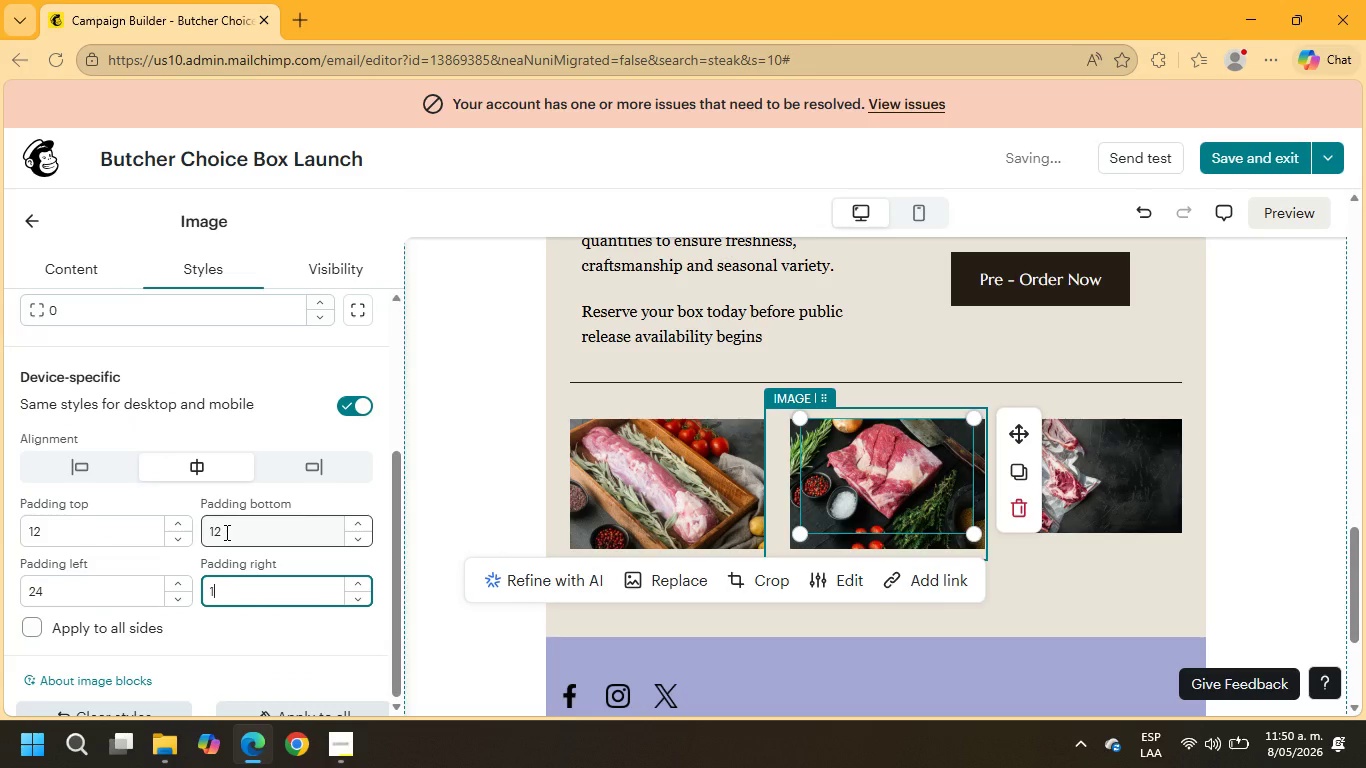 
key(NumpadEnter)
 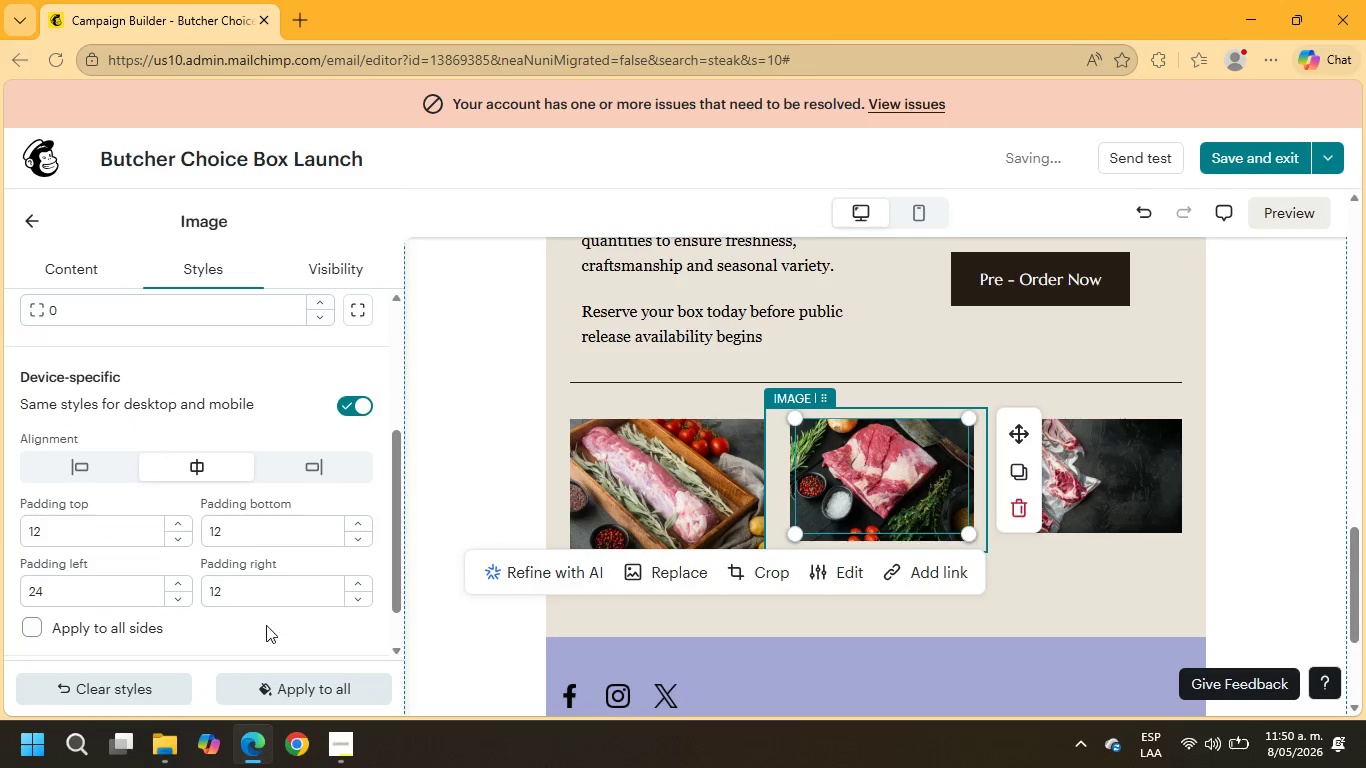 
left_click([1181, 607])
 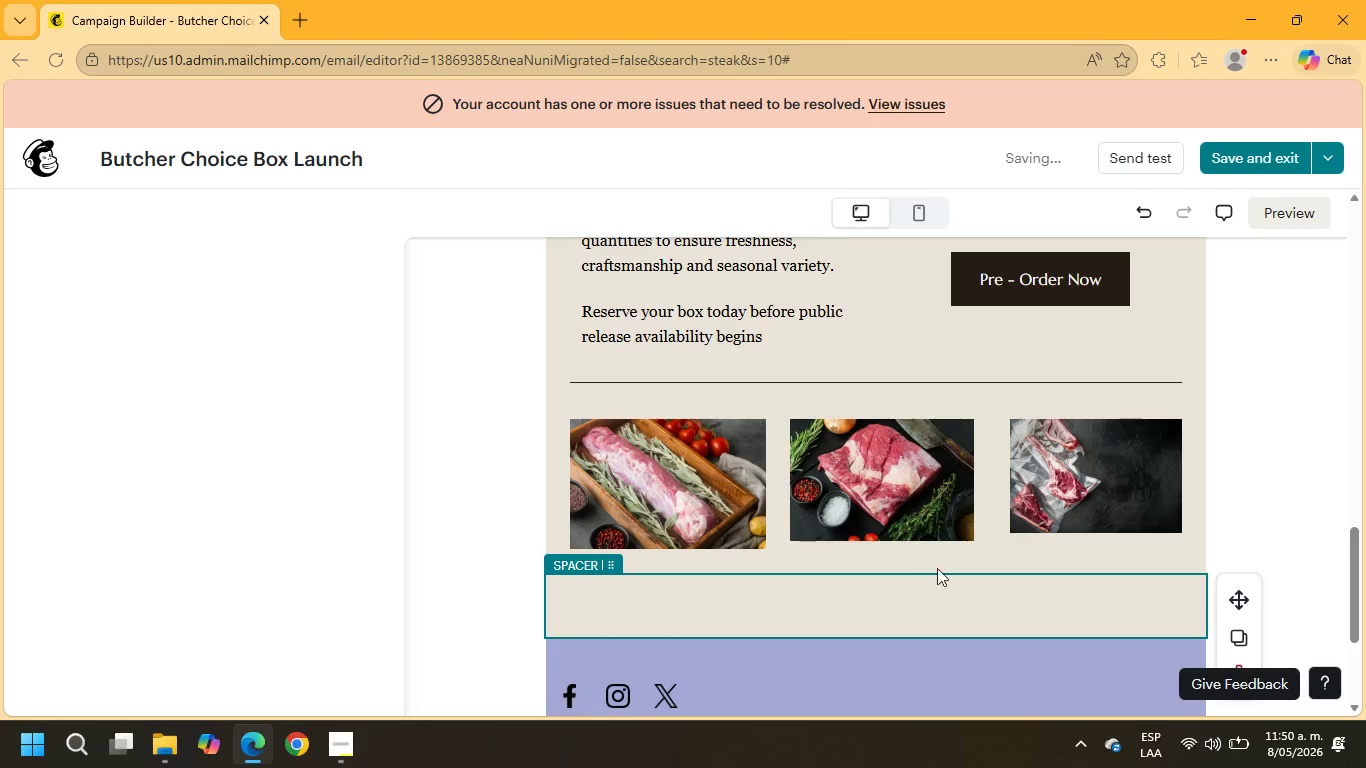 
left_click([812, 483])
 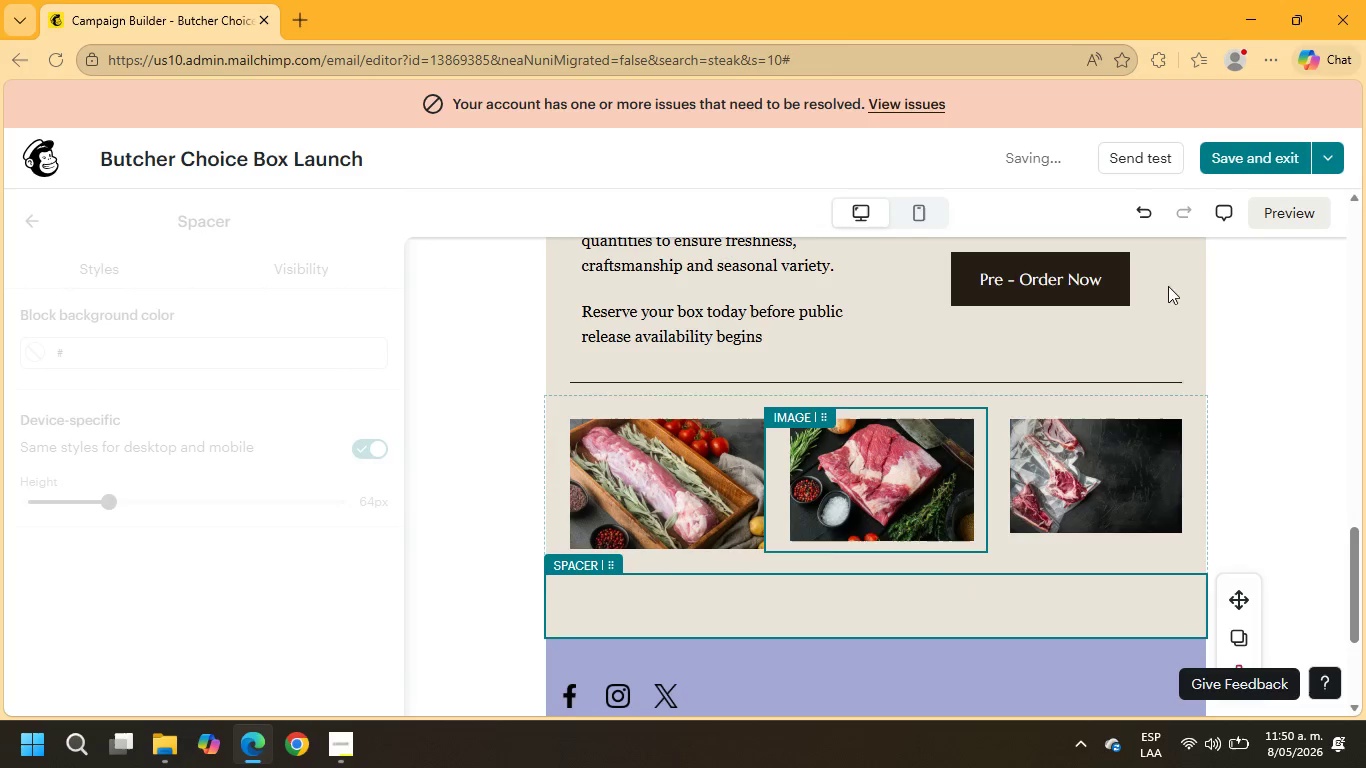 
left_click([1121, 486])
 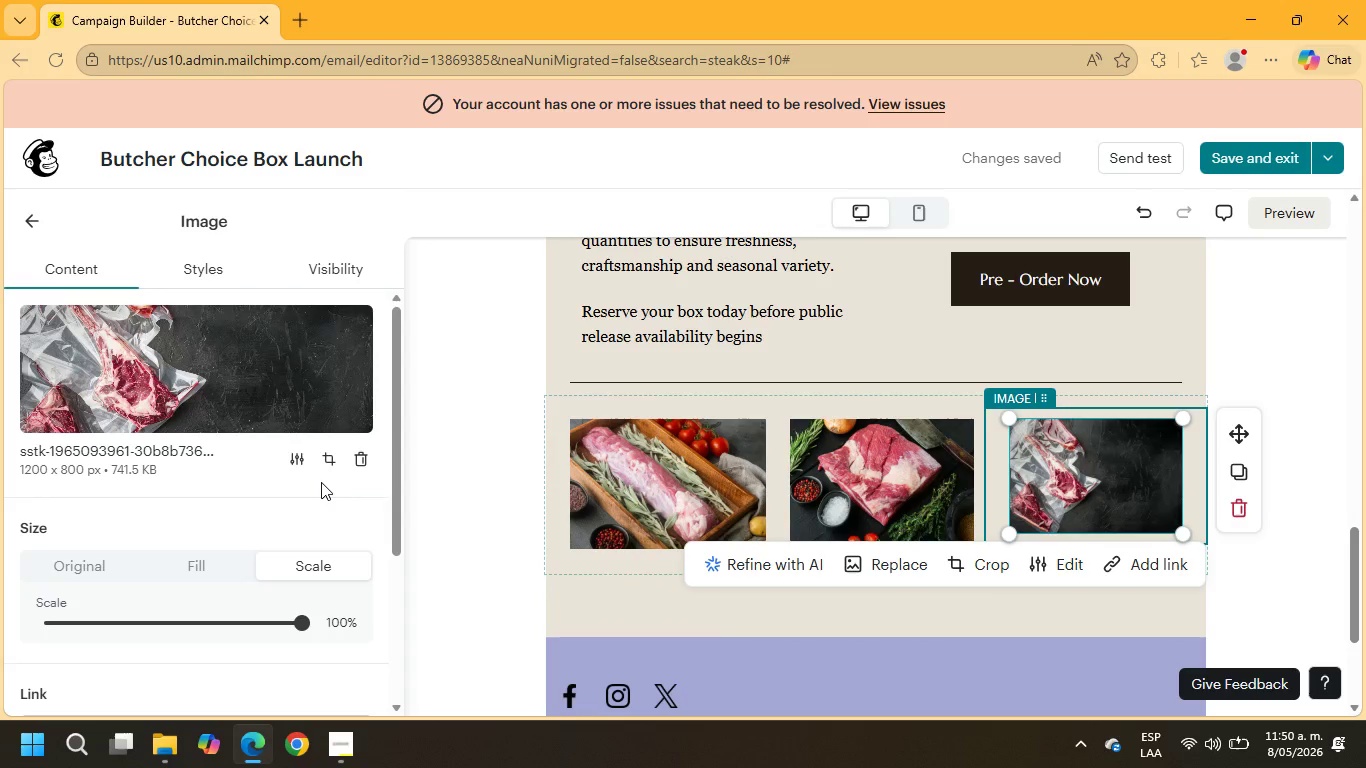 
scroll: coordinate [150, 578], scroll_direction: down, amount: 2.0
 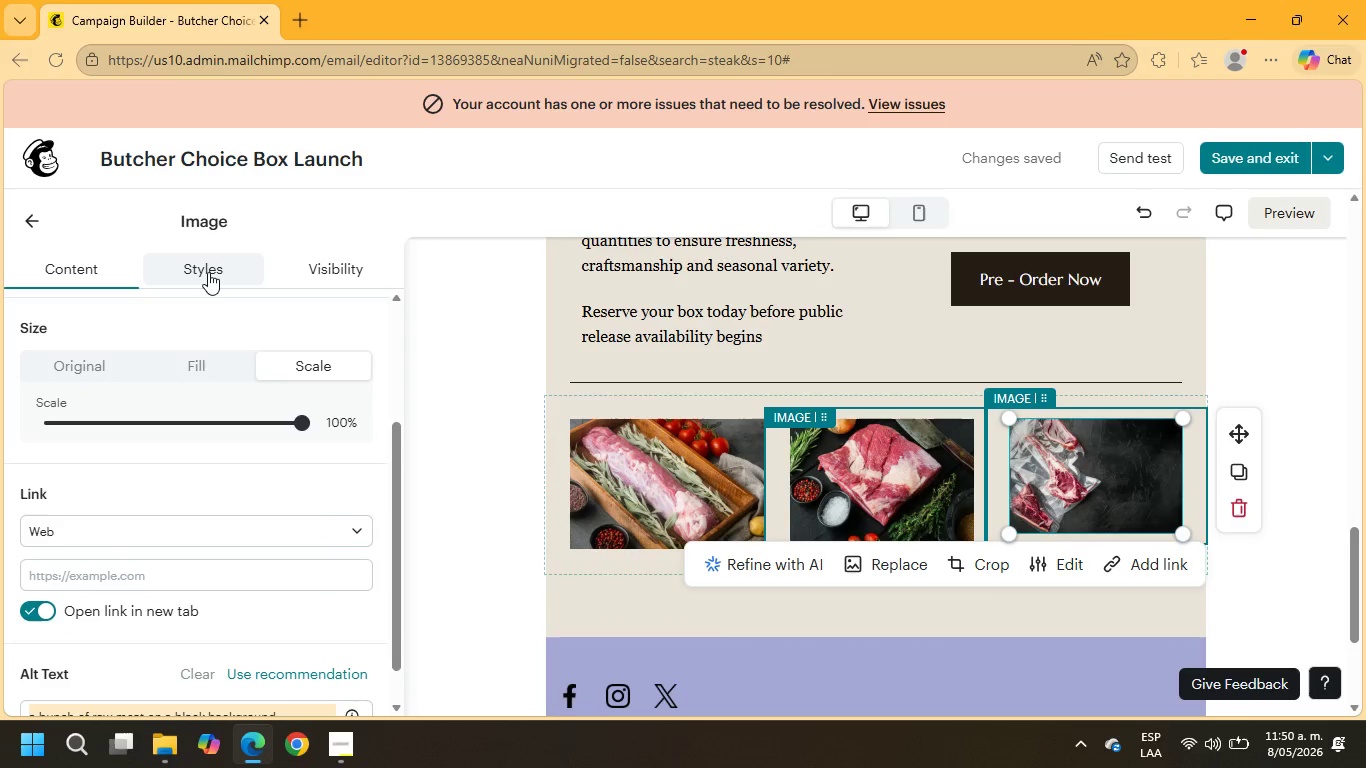 
left_click([208, 272])
 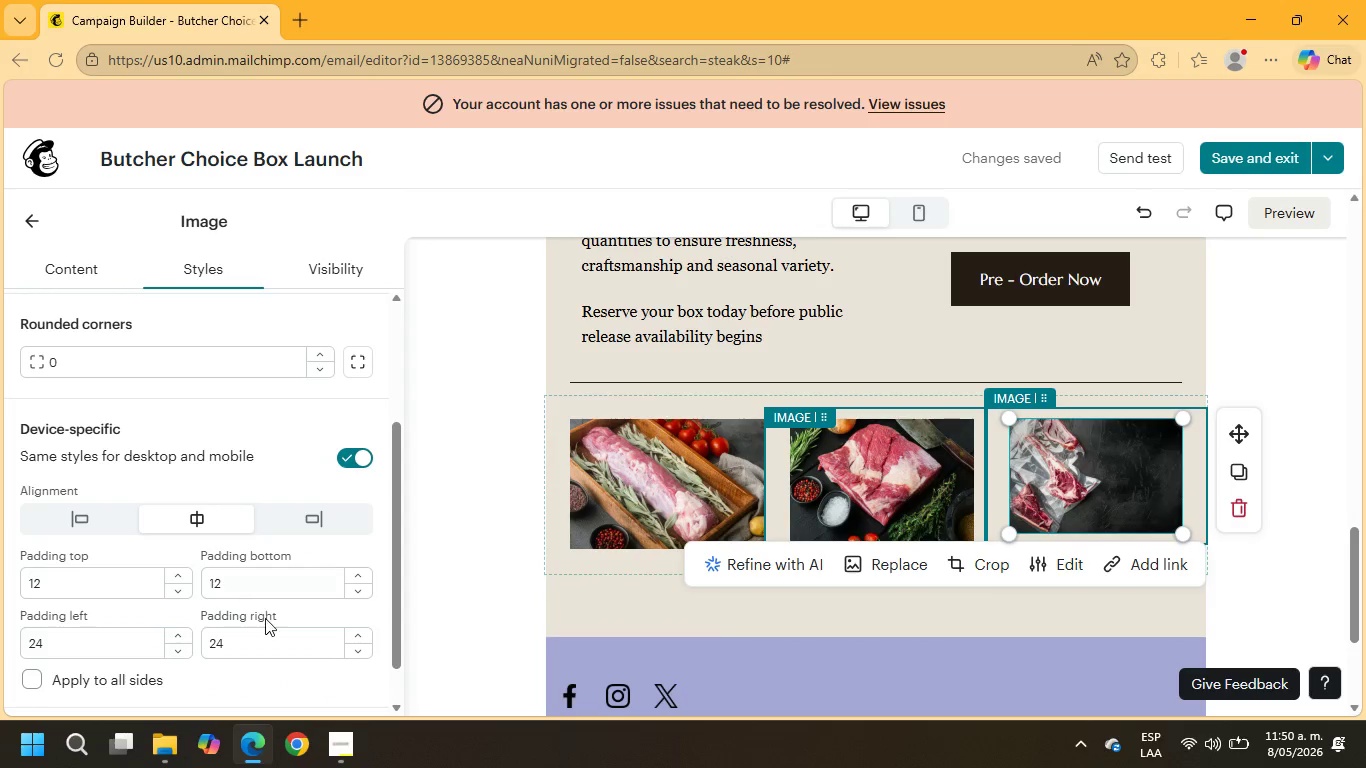 
left_click_drag(start_coordinate=[250, 637], to_coordinate=[142, 640])
 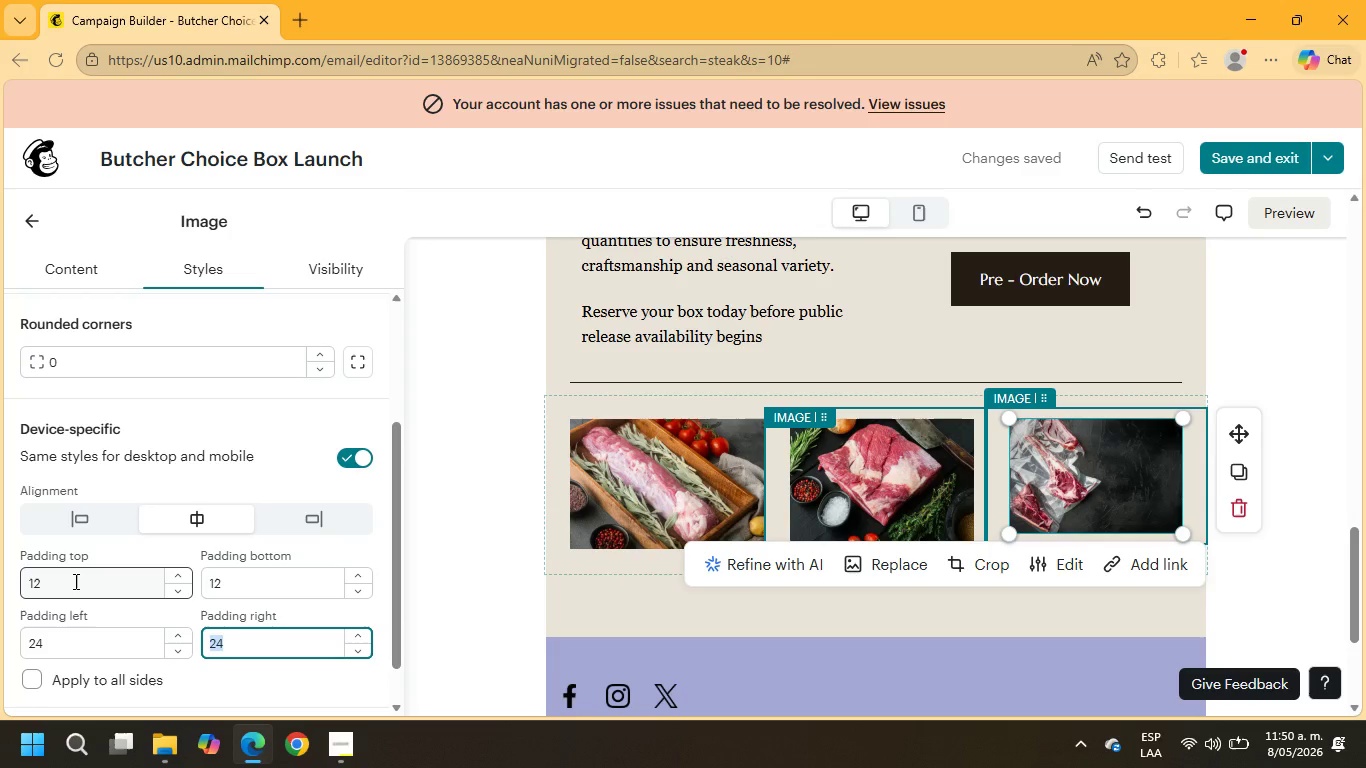 
key(Numpad1)
 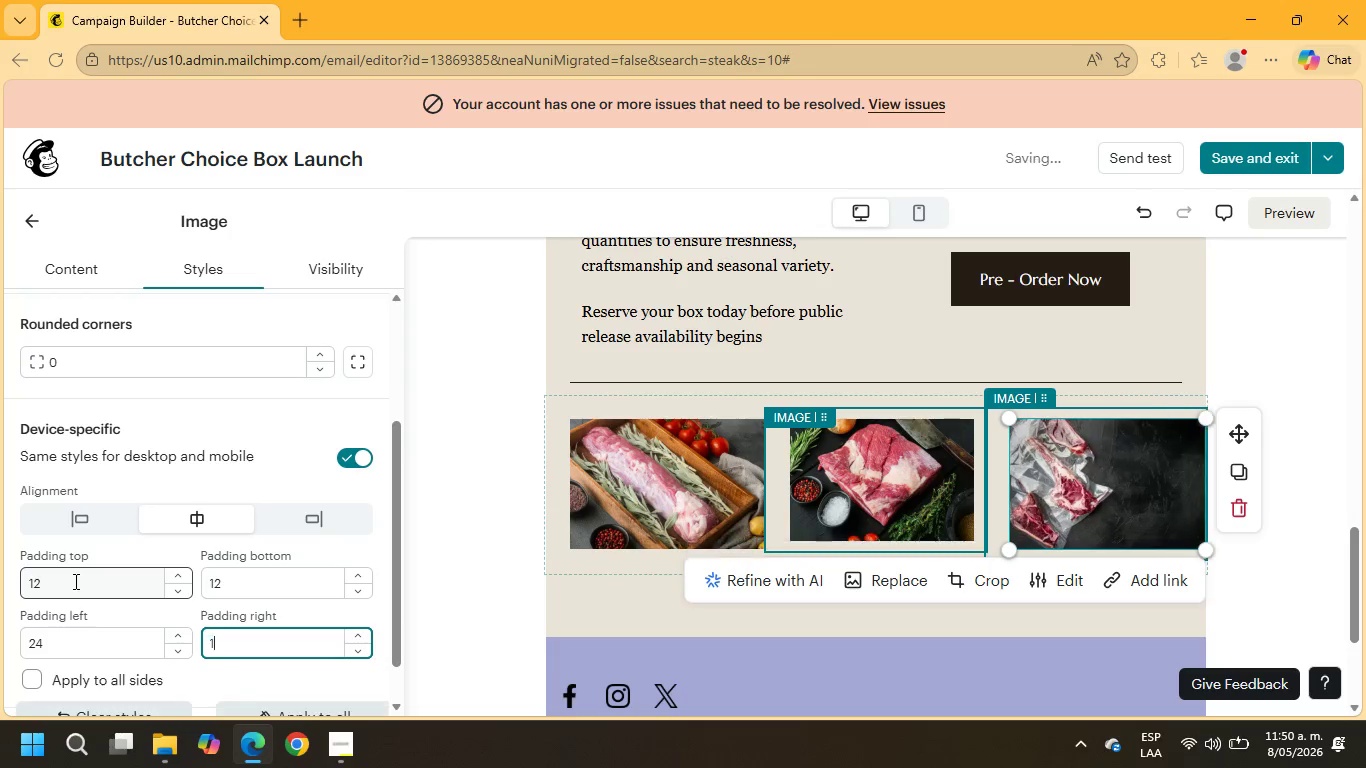 
key(Numpad2)
 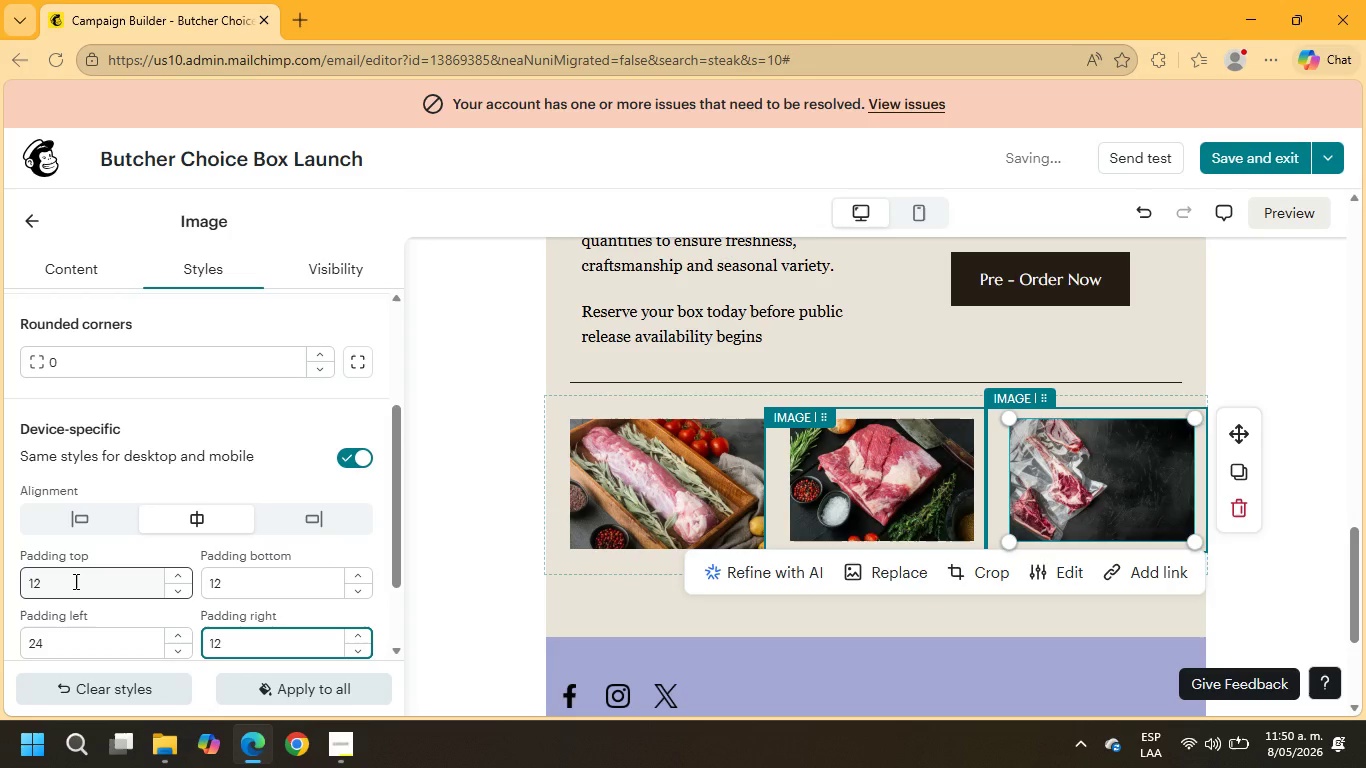 
key(NumpadEnter)
 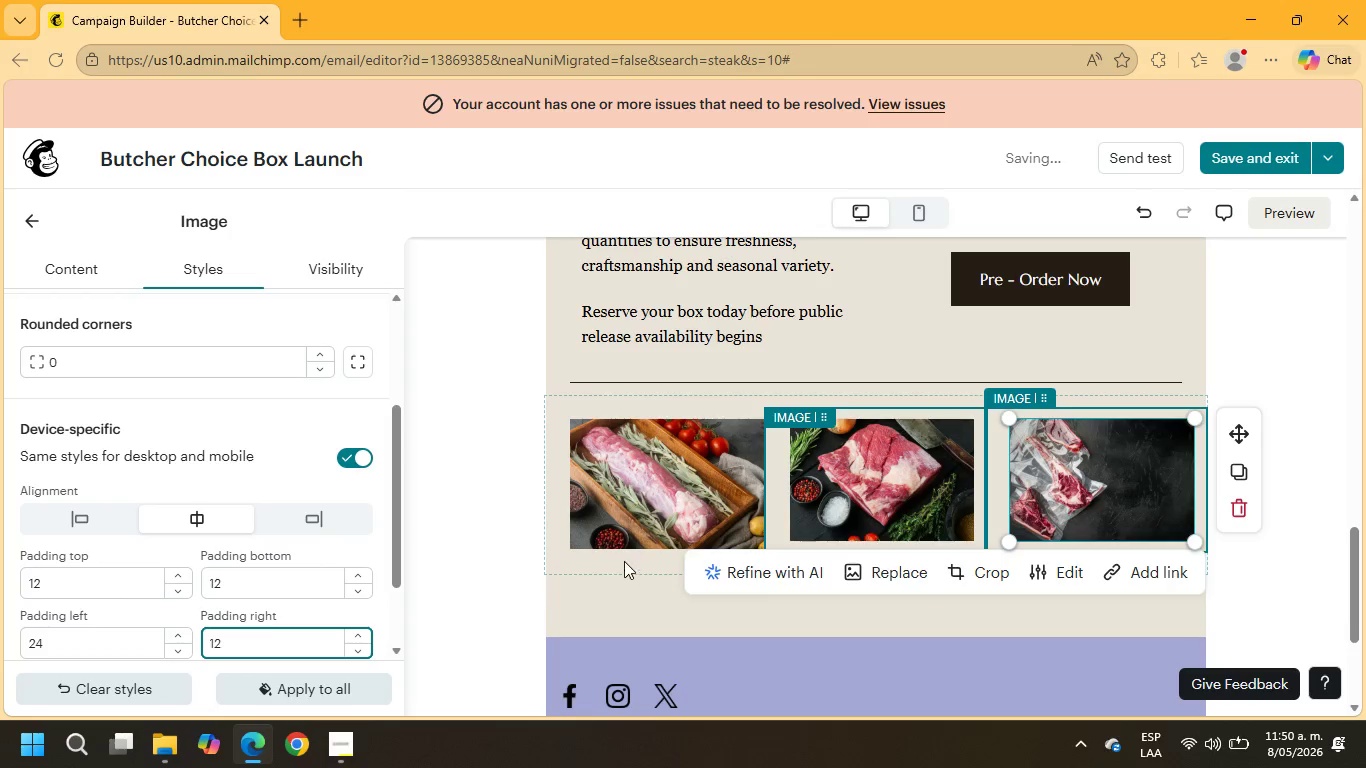 
left_click([694, 486])
 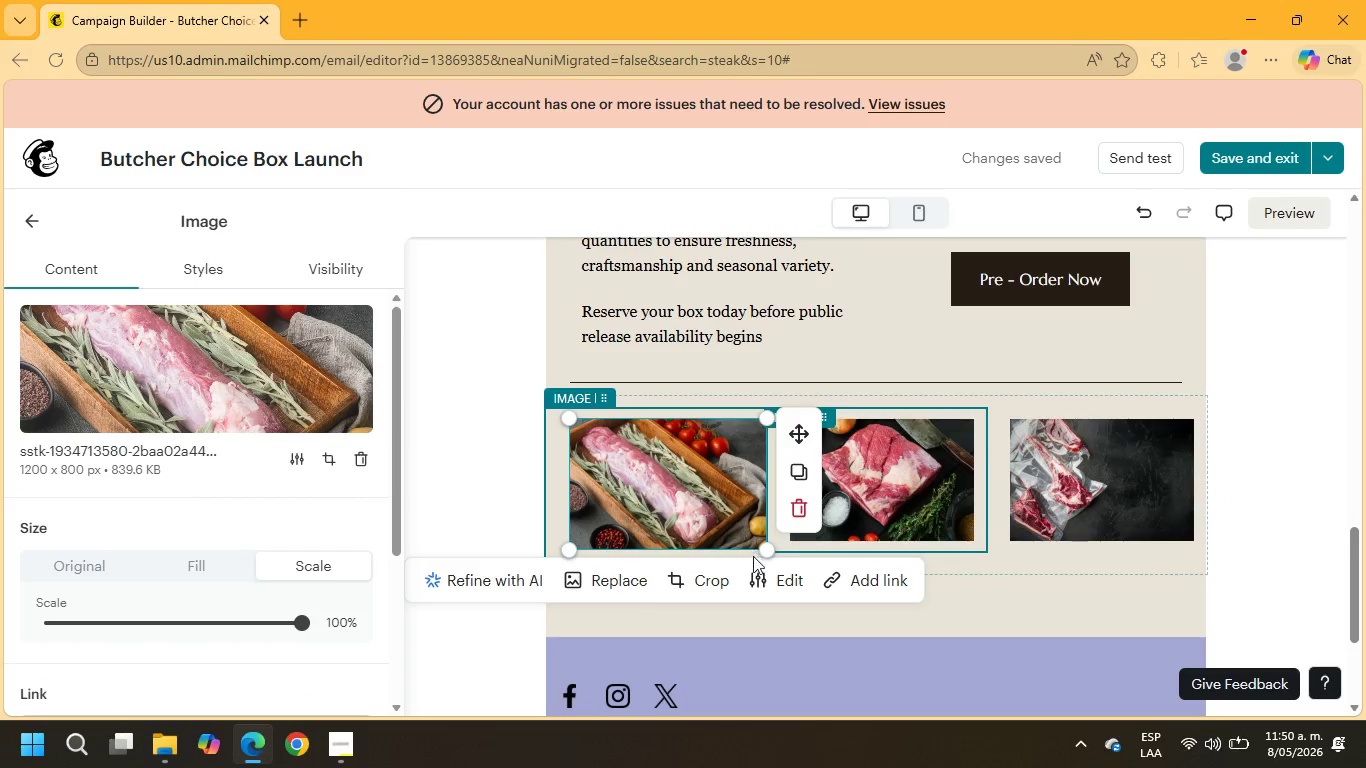 
left_click([685, 581])
 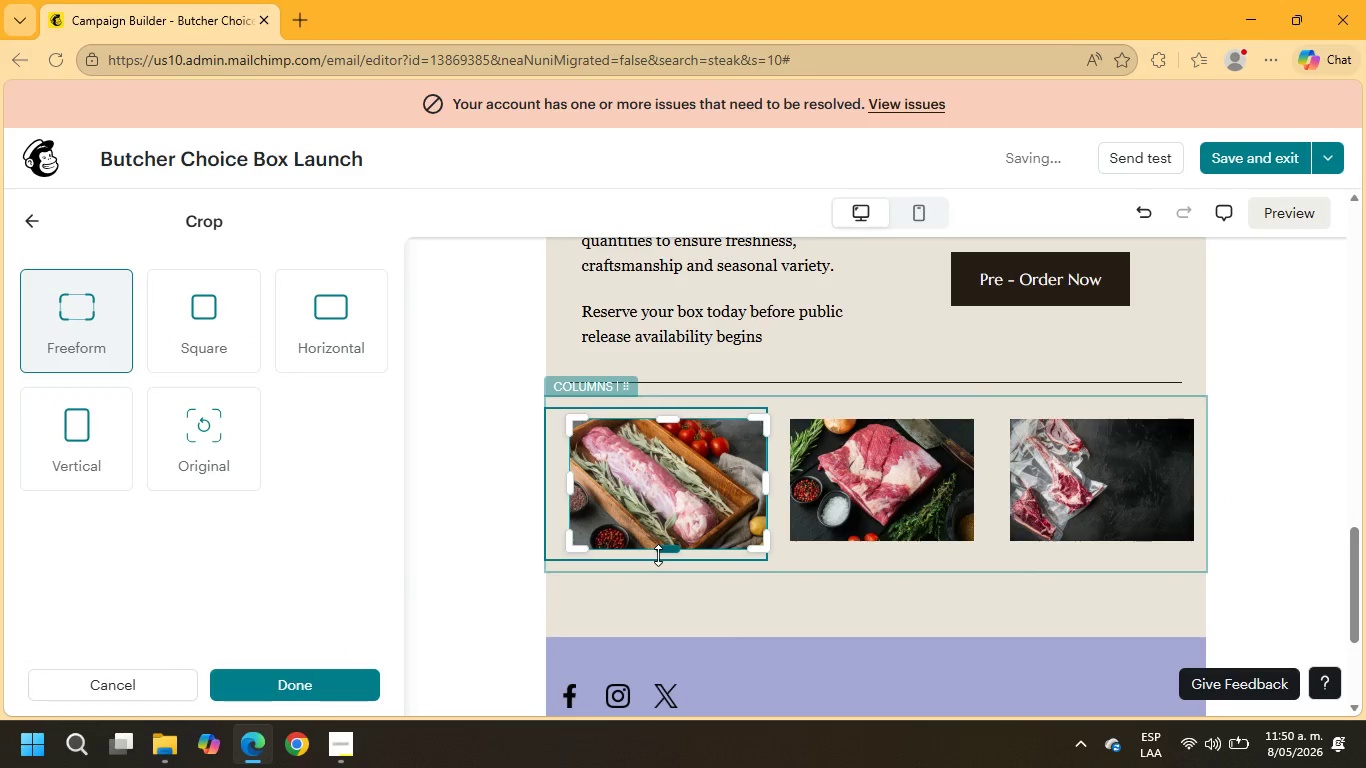 
left_click_drag(start_coordinate=[661, 547], to_coordinate=[665, 537])
 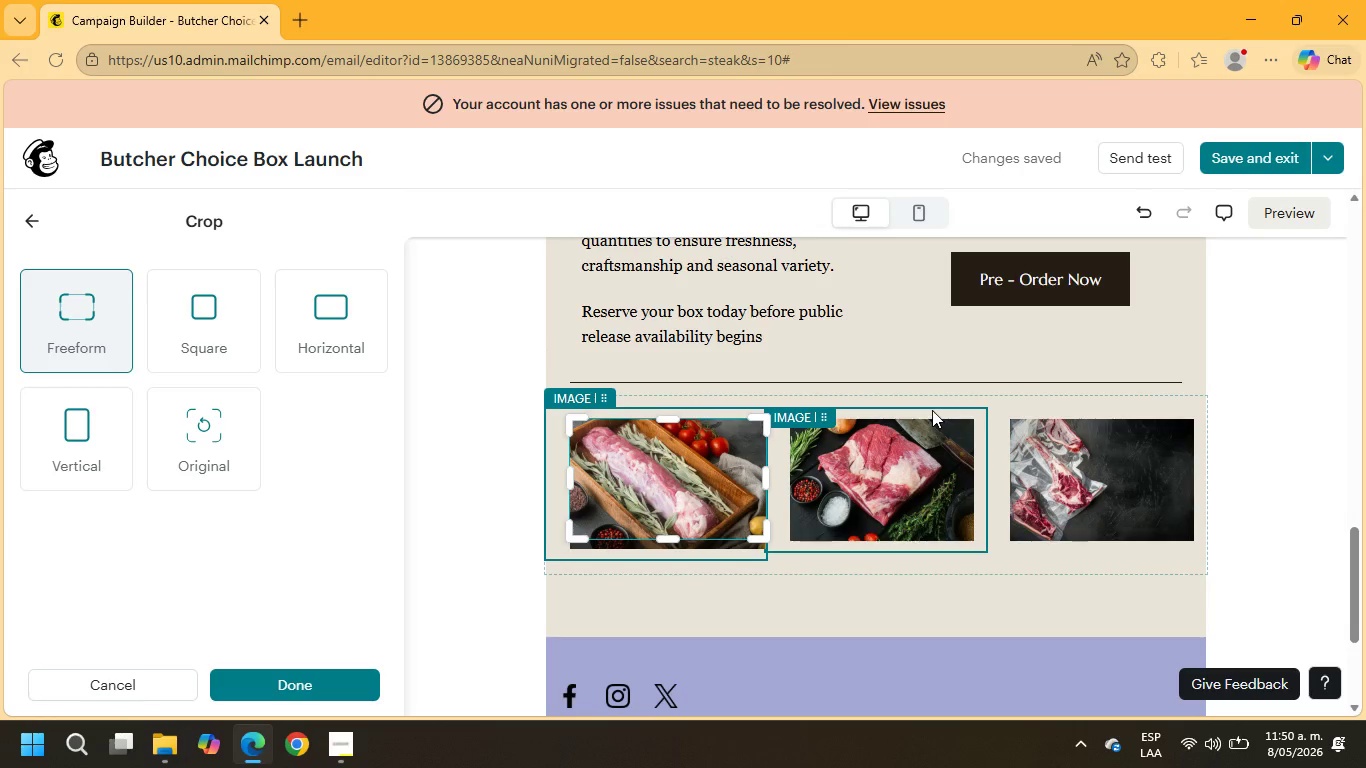 
left_click([955, 364])
 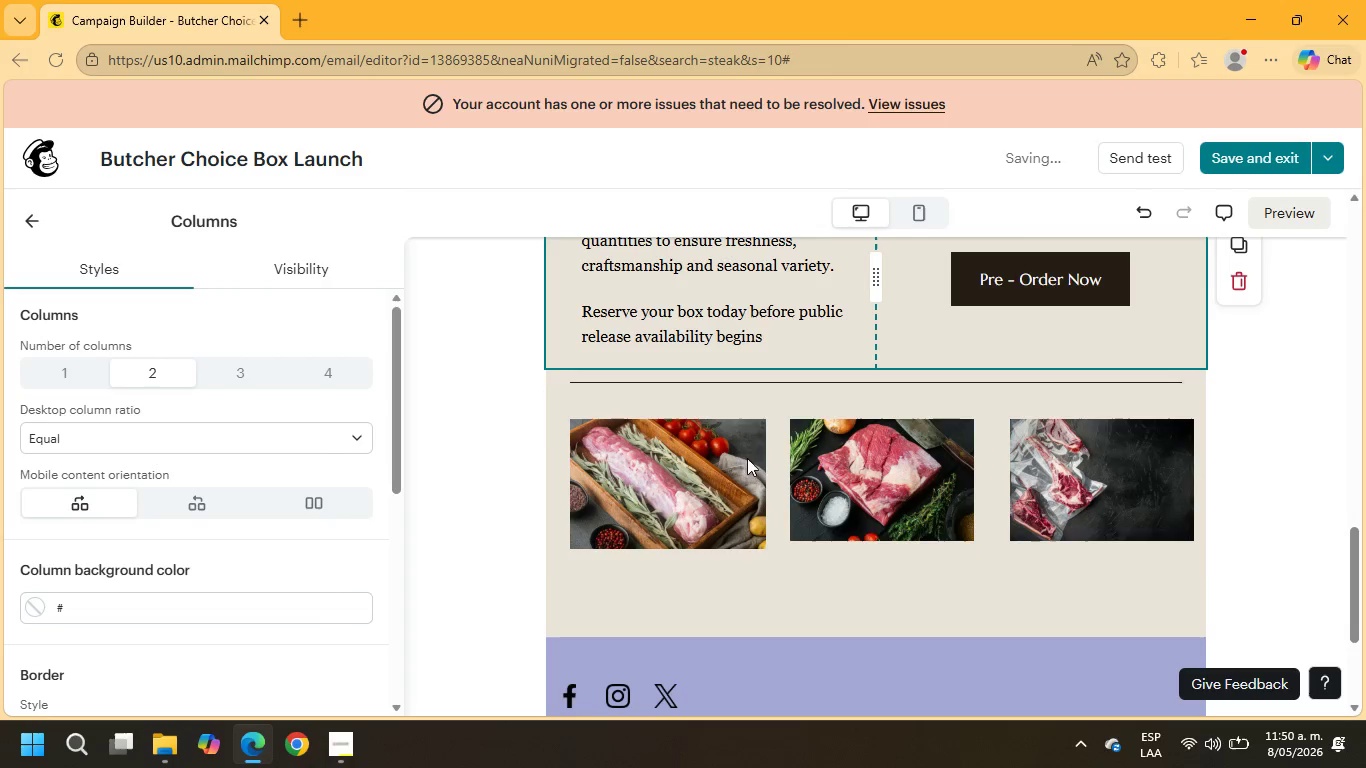 
left_click([695, 473])
 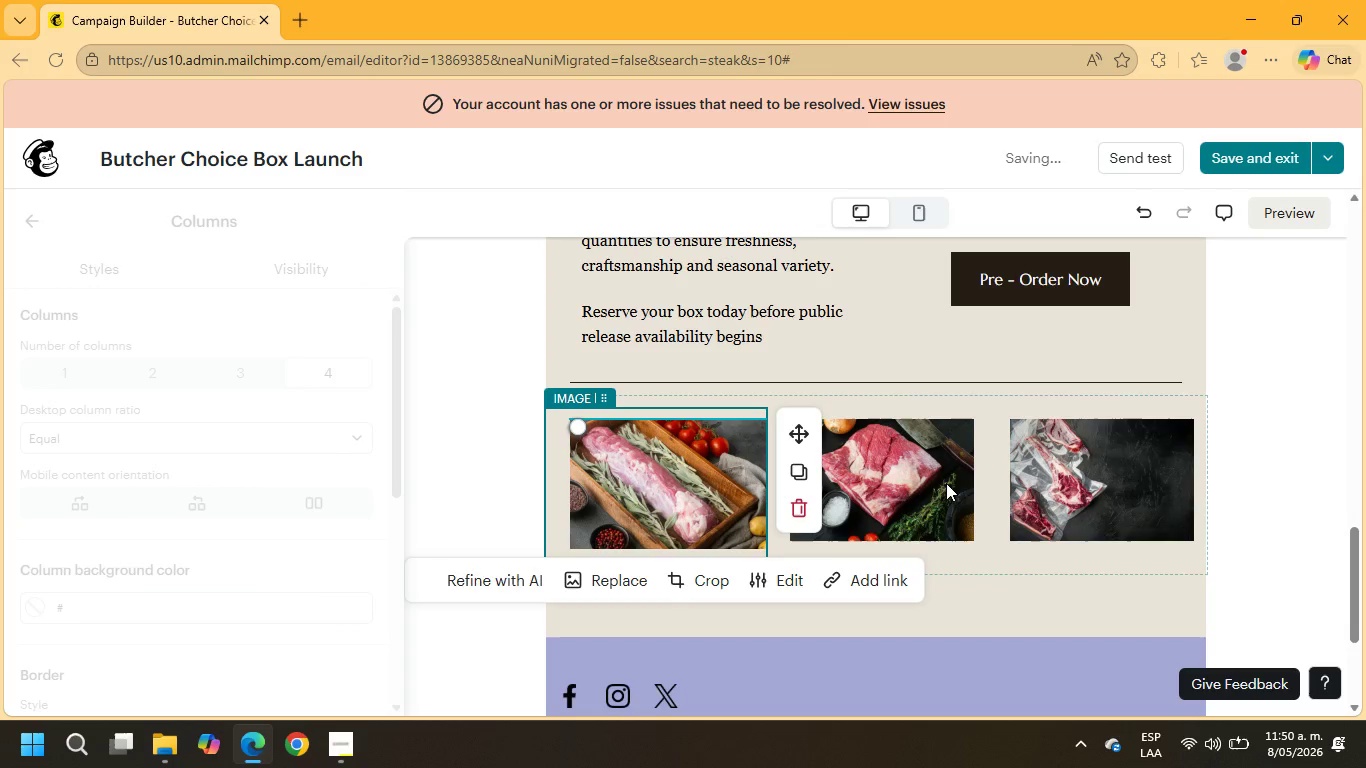 
left_click([946, 483])
 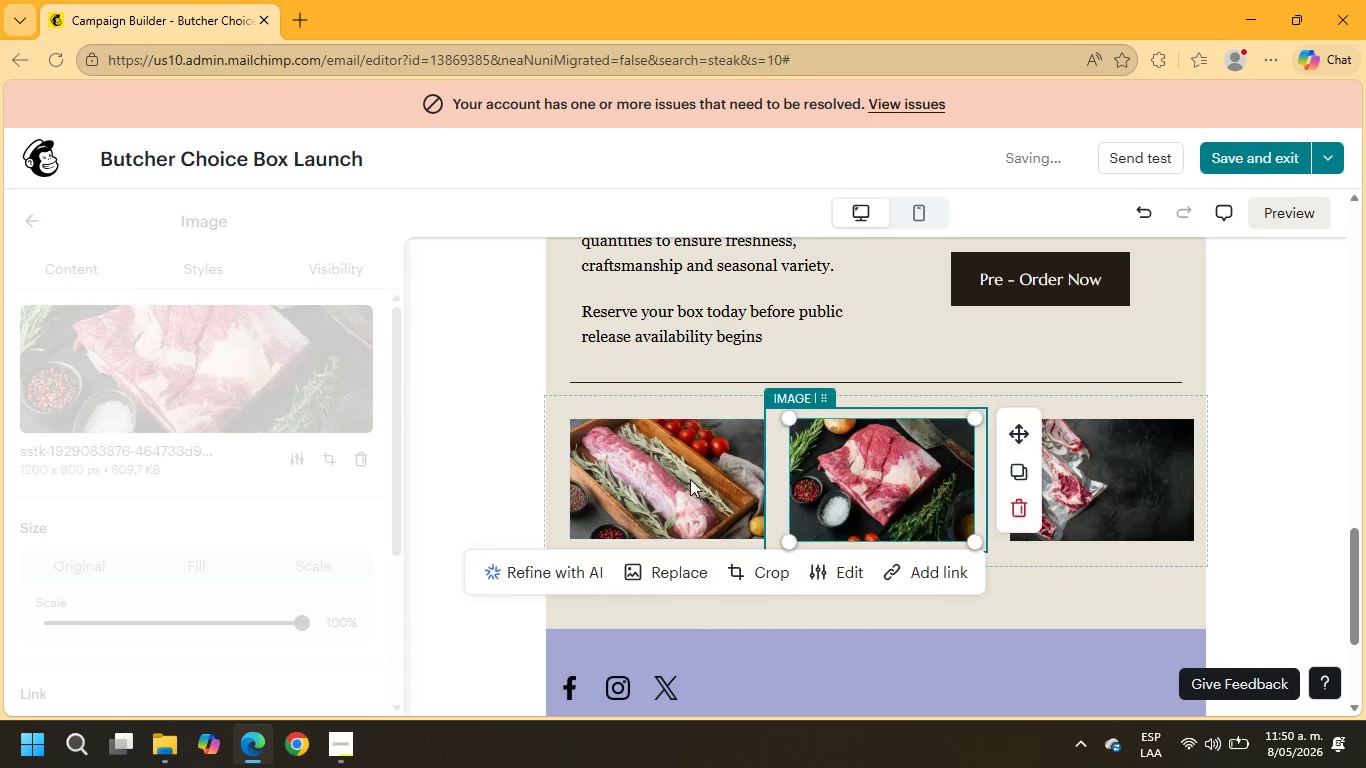 
left_click([677, 470])
 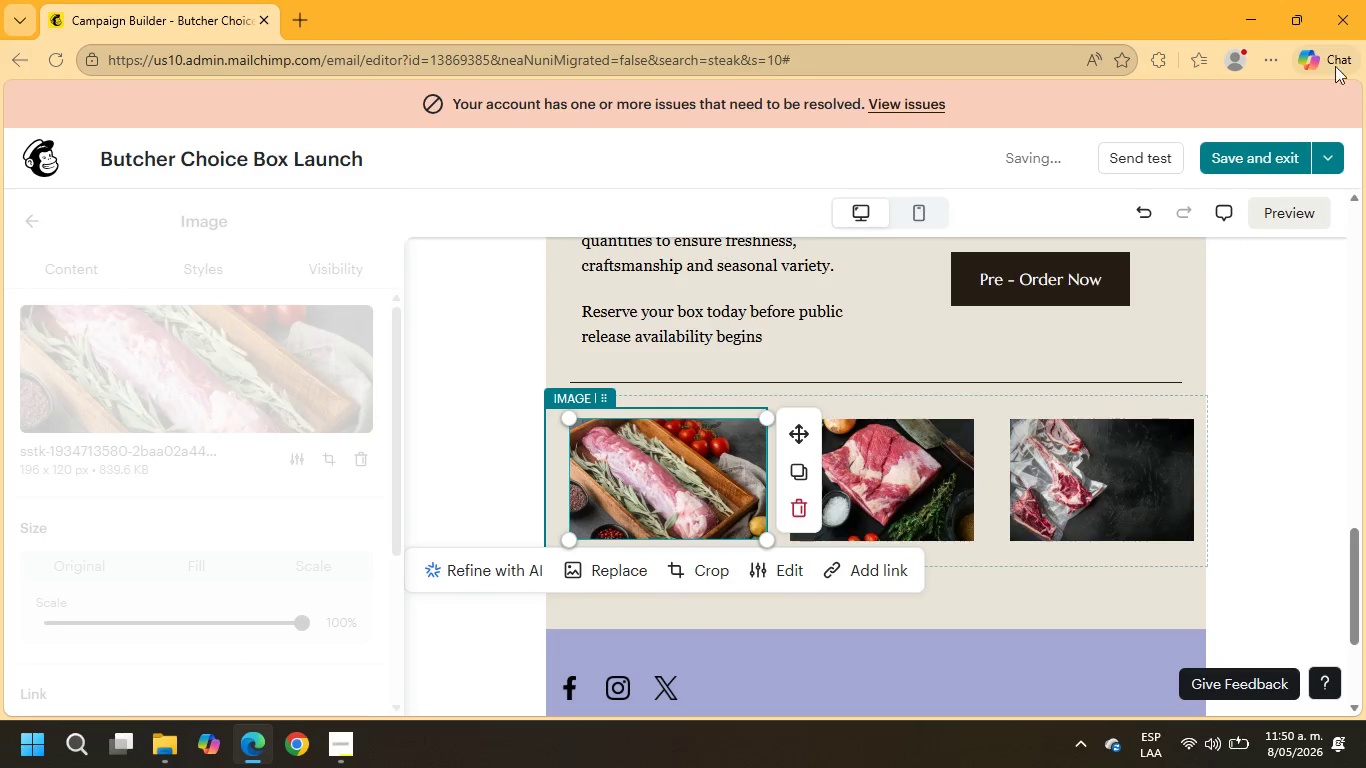 
left_click([1272, 60])
 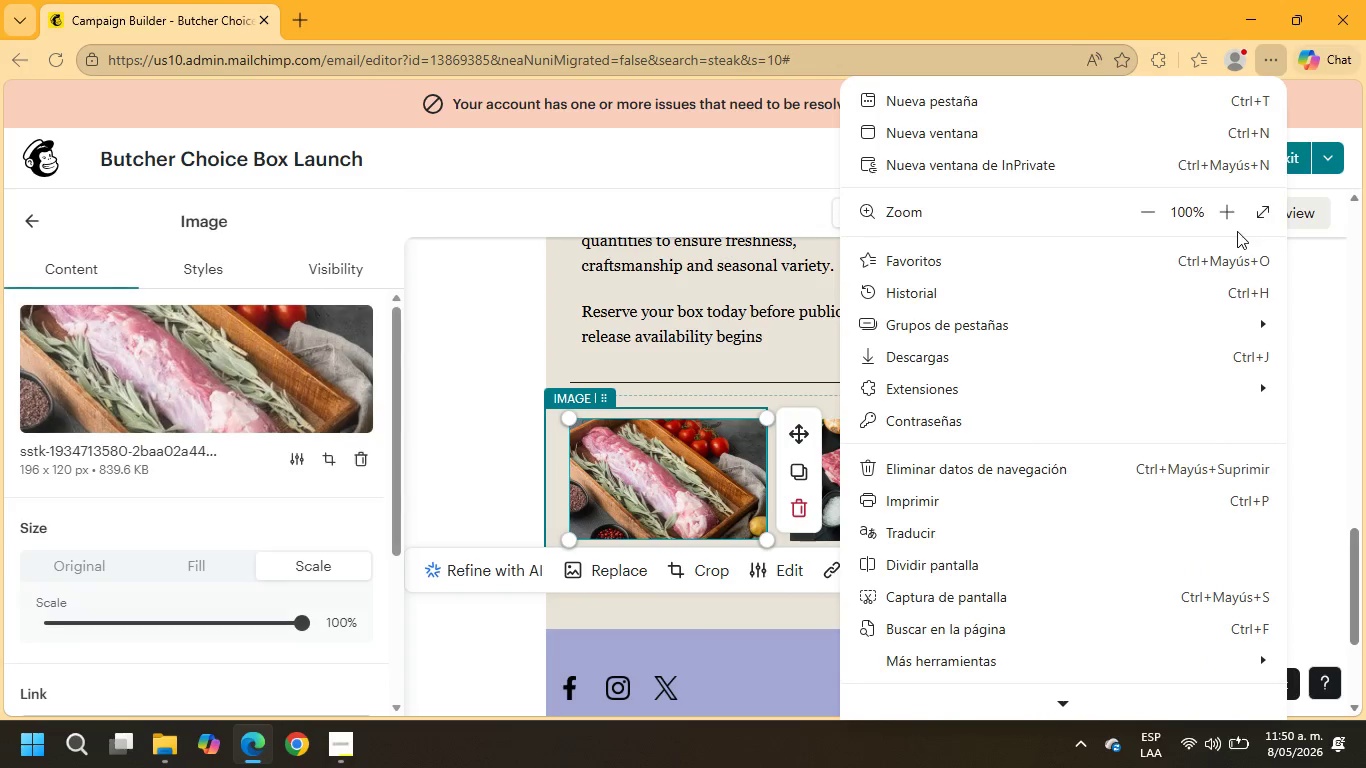 
left_click([1234, 218])
 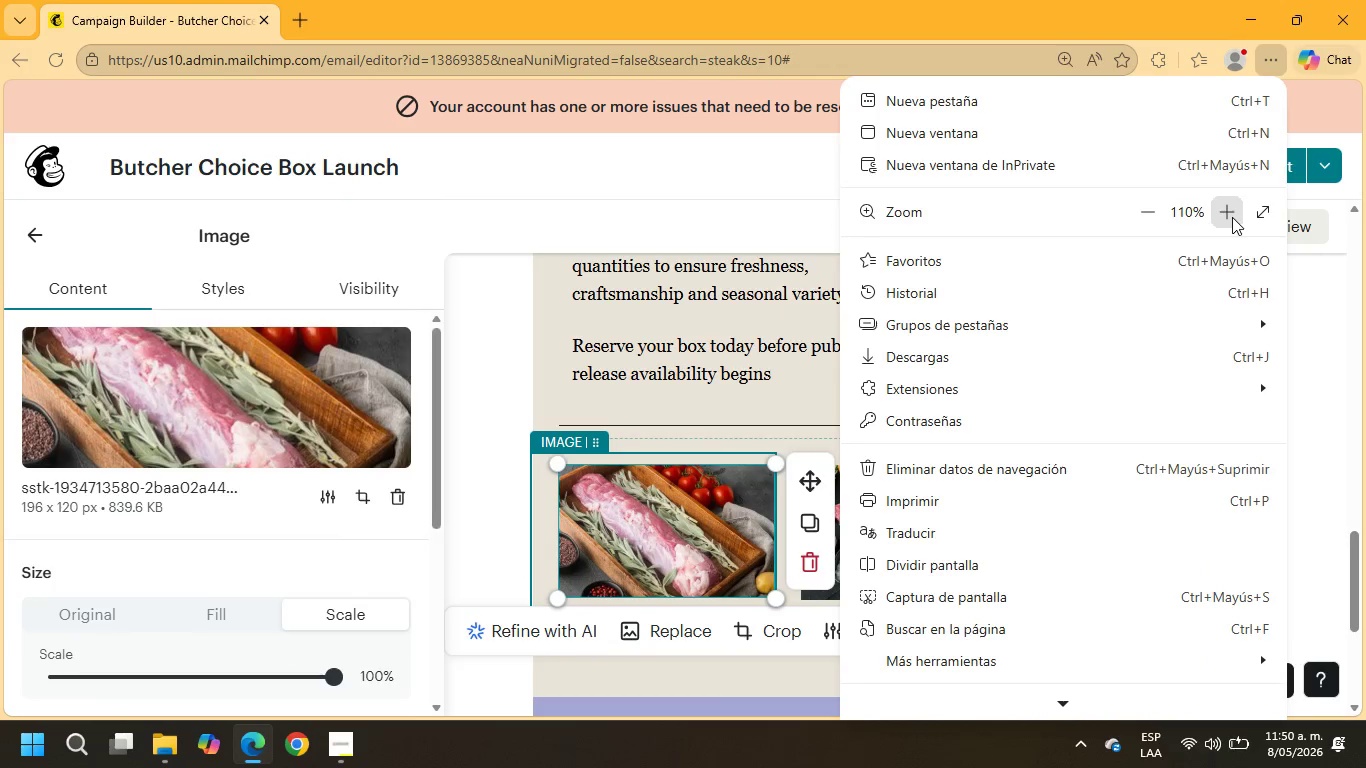 
left_click([1232, 217])
 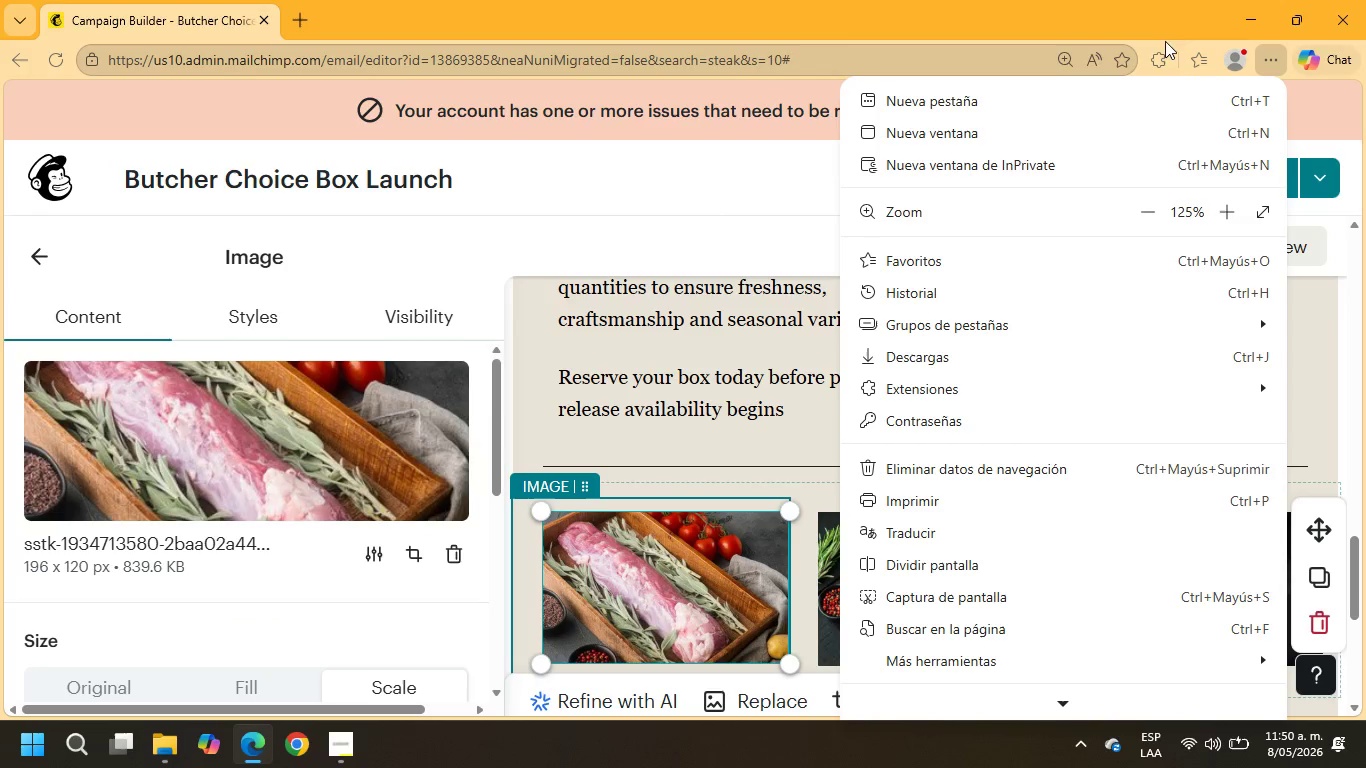 
left_click([1140, 0])
 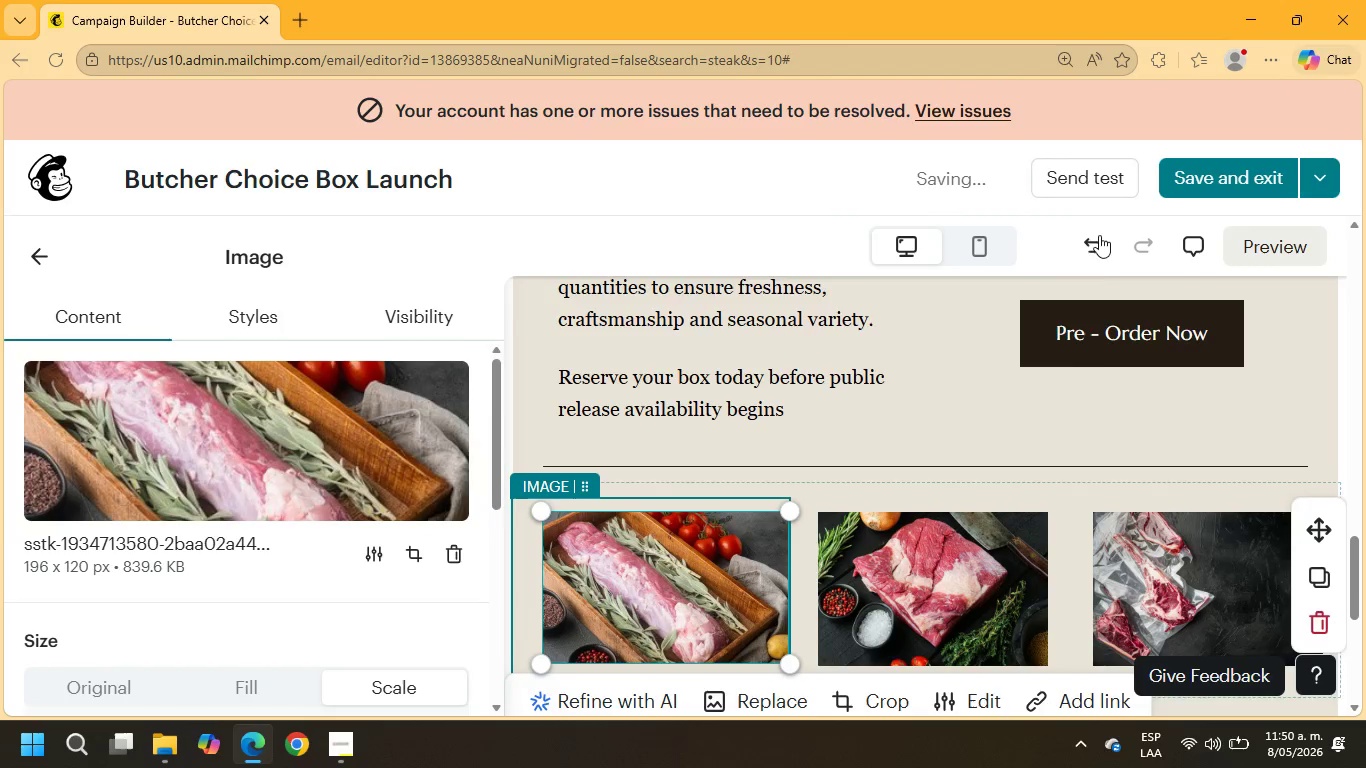 
scroll: coordinate [1079, 265], scroll_direction: down, amount: 1.0
 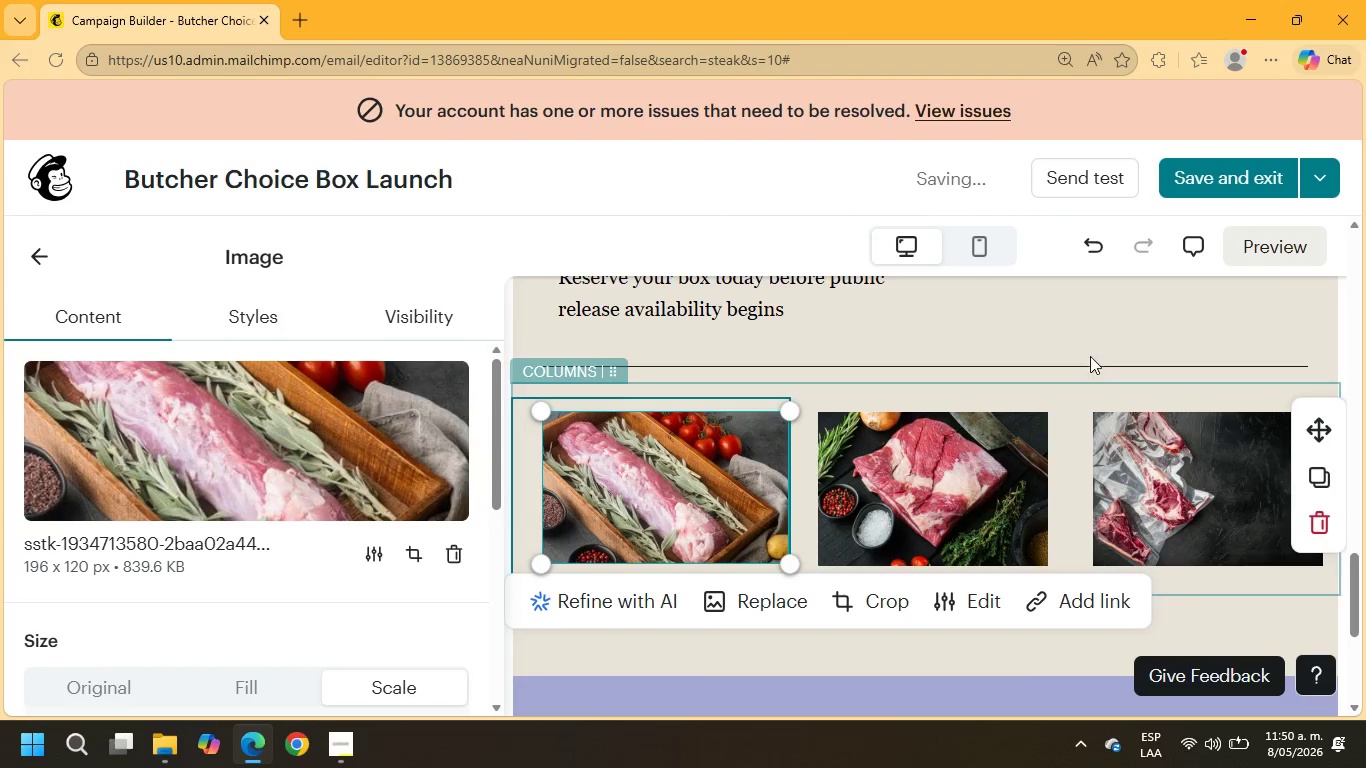 
left_click([1107, 325])
 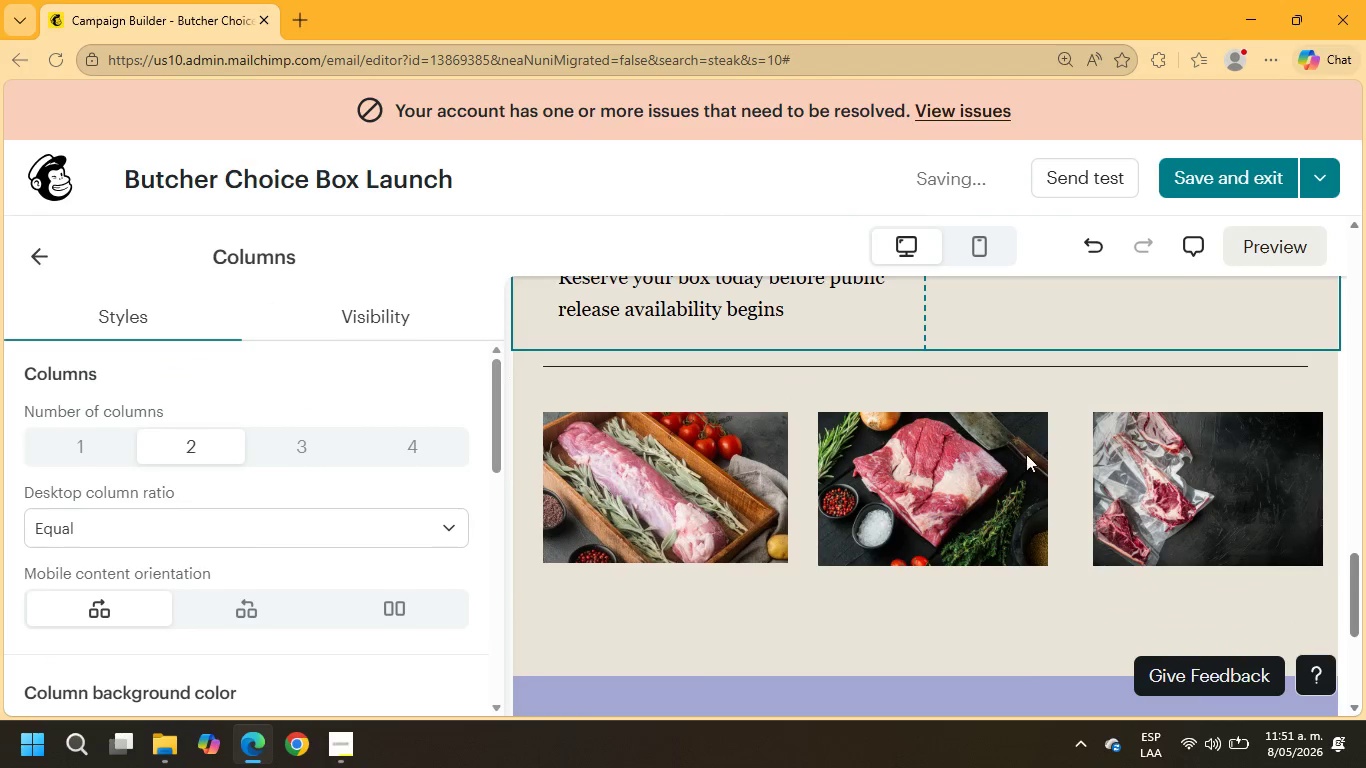 
left_click([936, 480])
 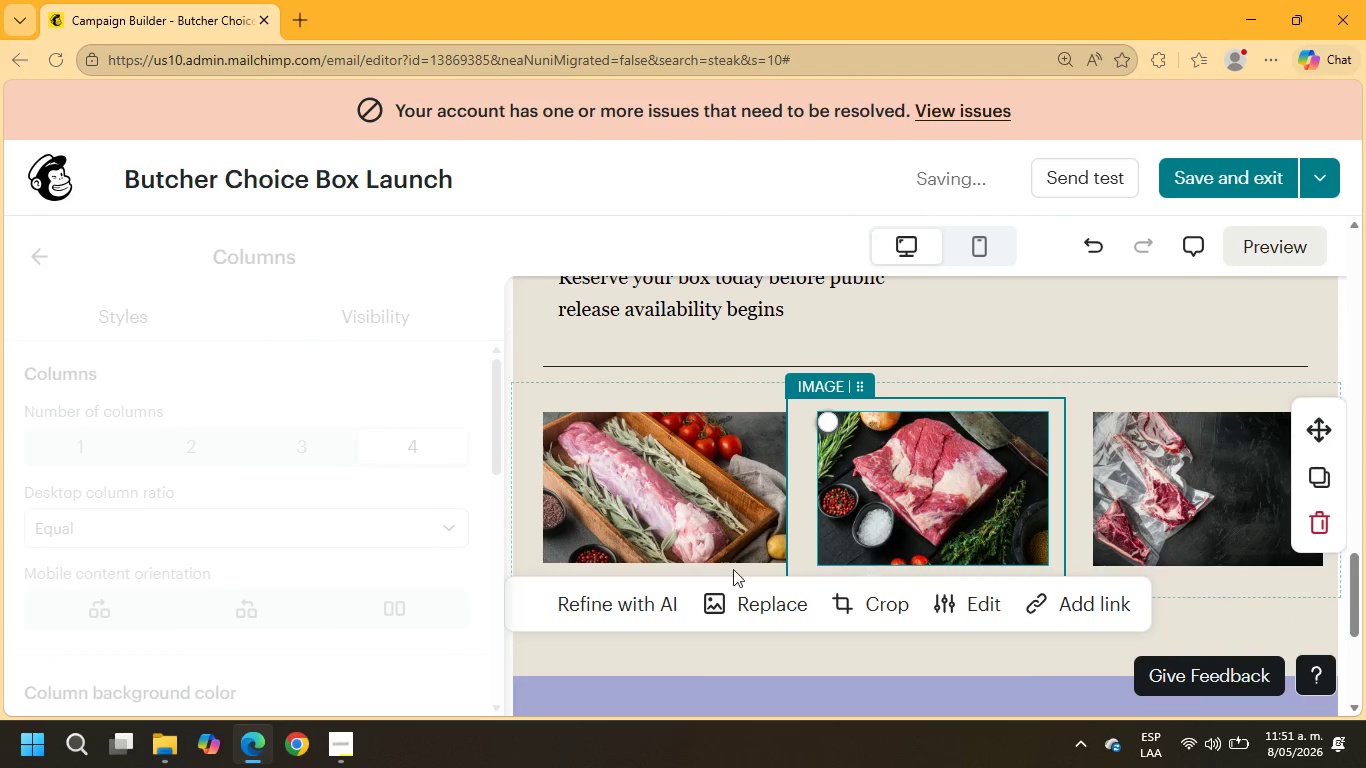 
left_click([642, 528])
 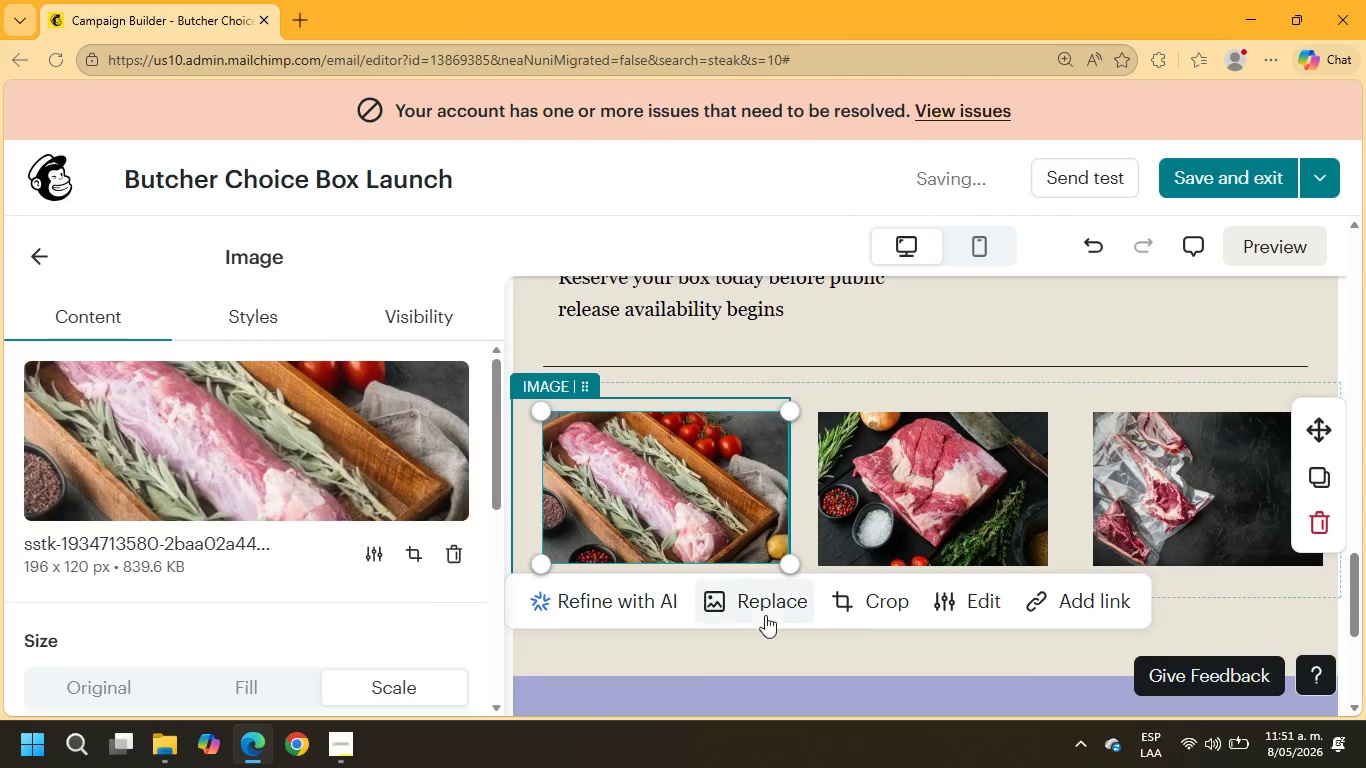 
left_click([852, 597])
 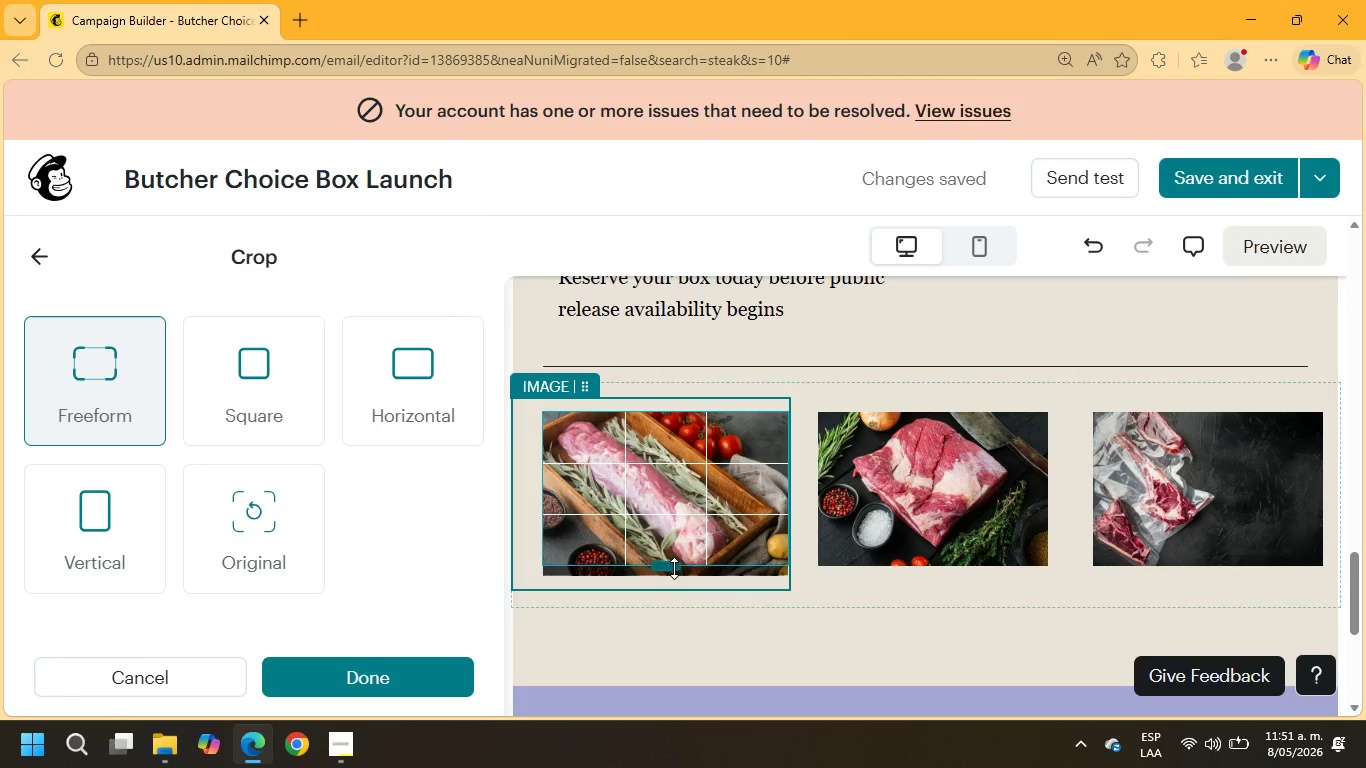 
wait(6.67)
 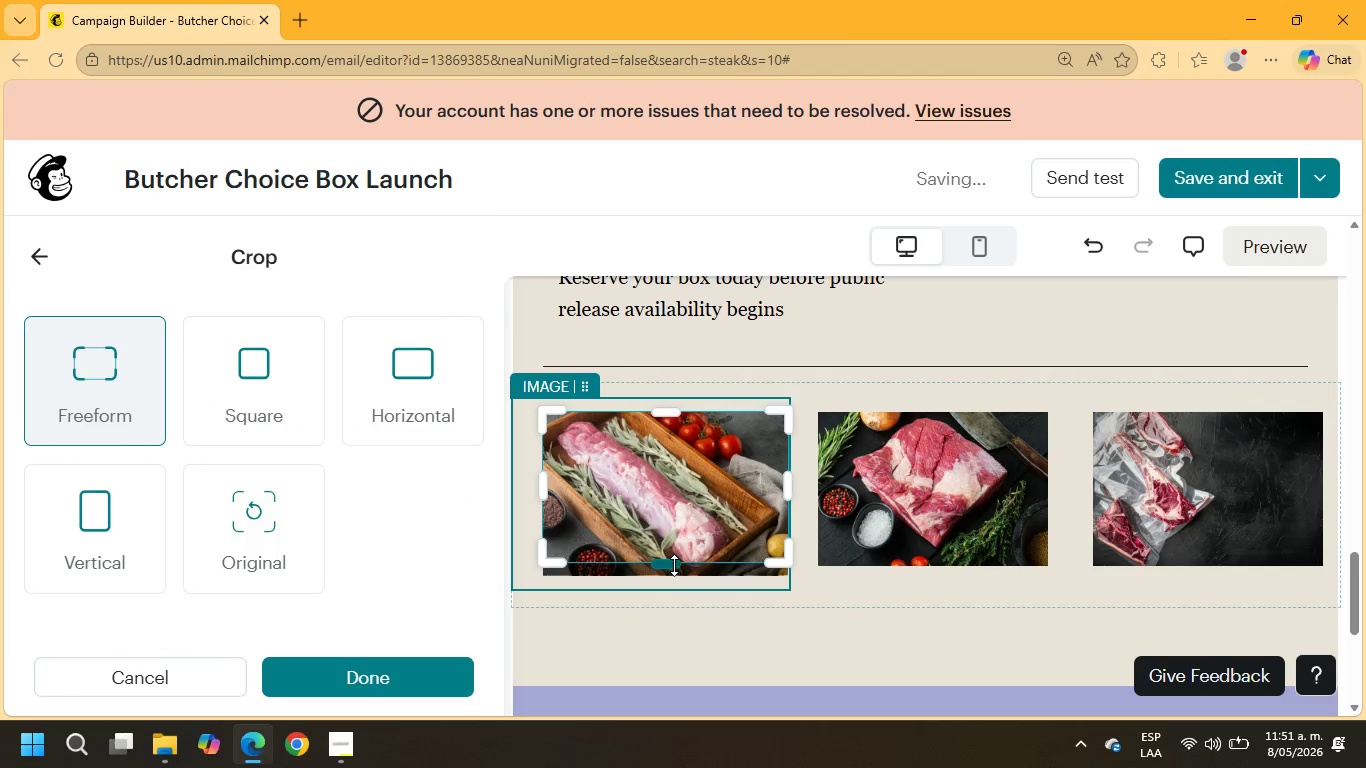 
left_click([1027, 321])
 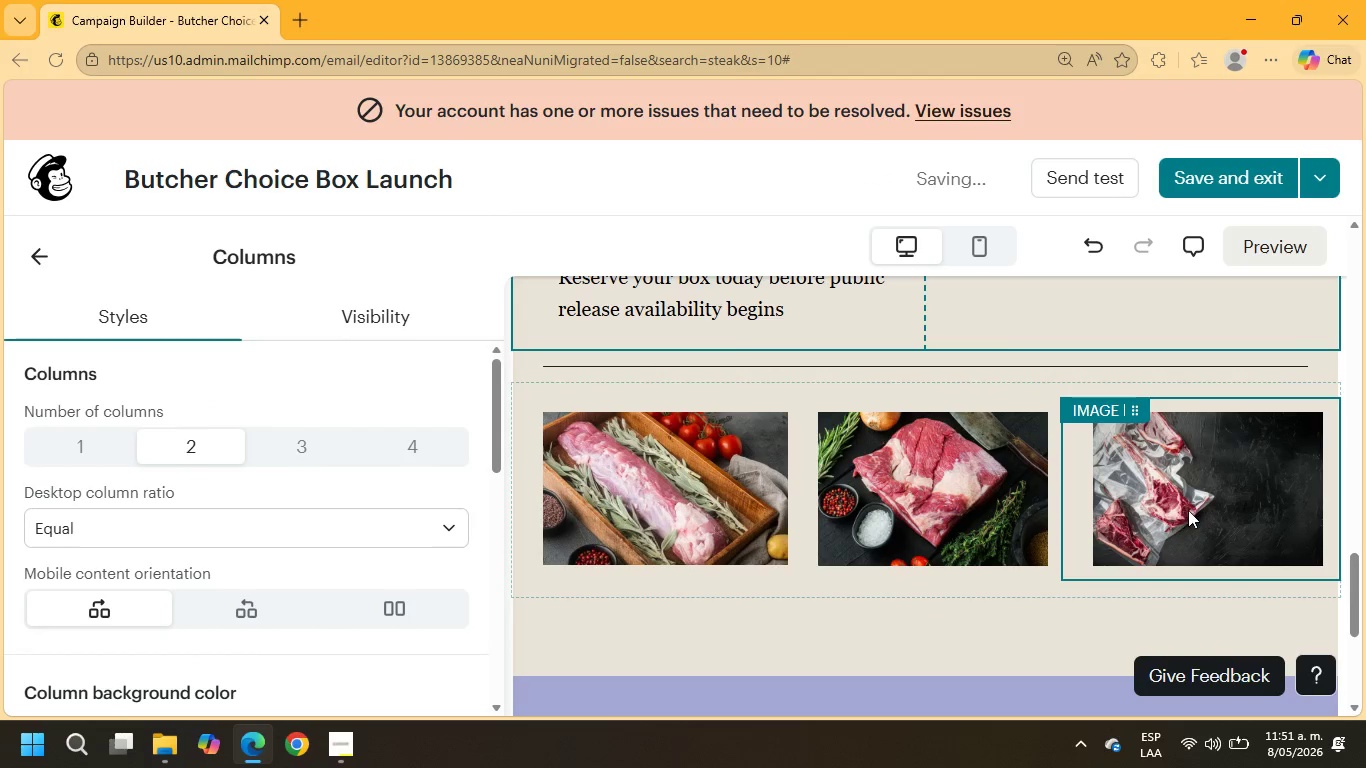 
scroll: coordinate [1195, 515], scroll_direction: up, amount: 1.0
 